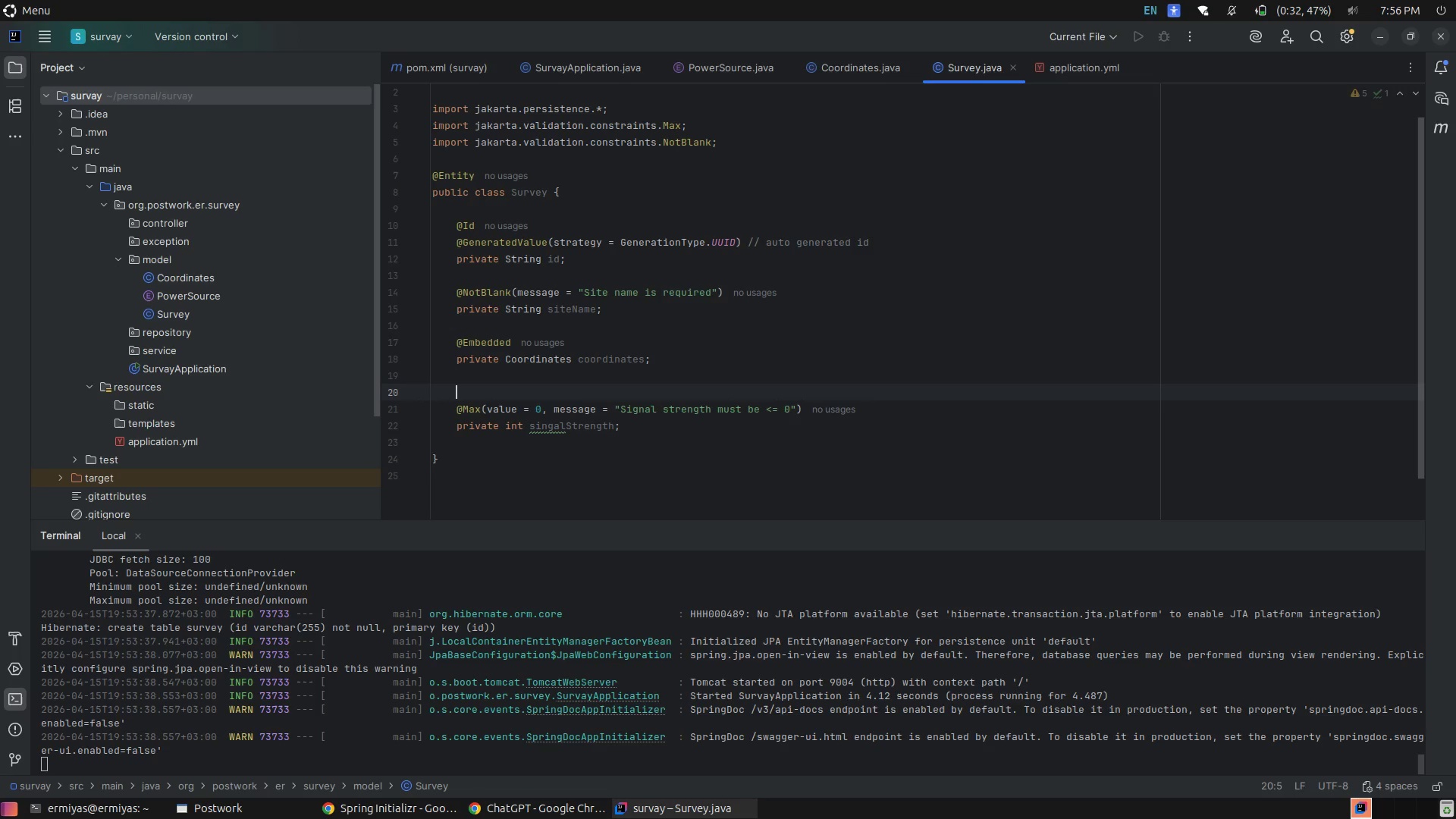 
type(@Min(va)
 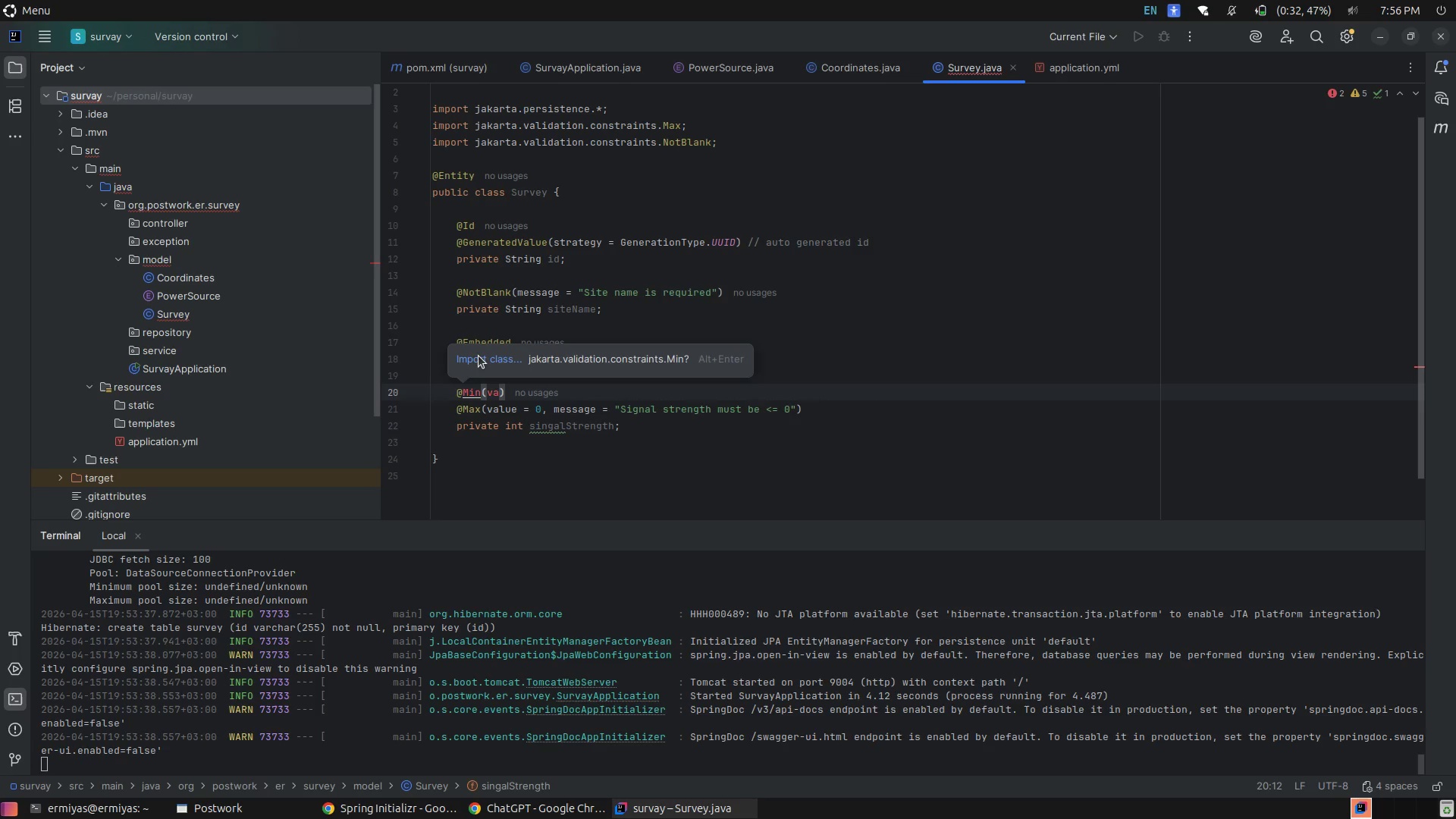 
left_click([479, 356])
 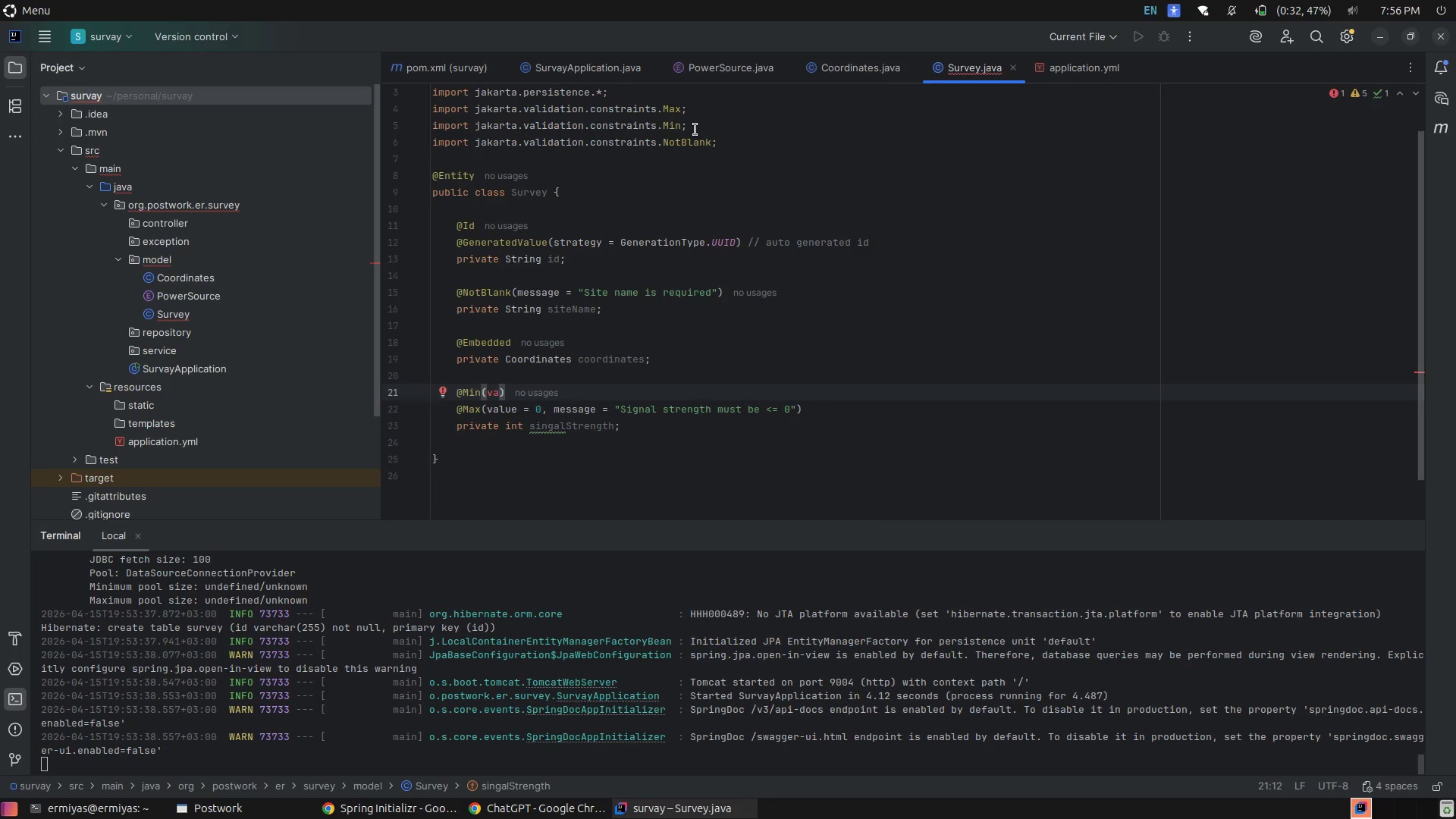 
left_click_drag(start_coordinate=[697, 124], to_coordinate=[387, 124])
 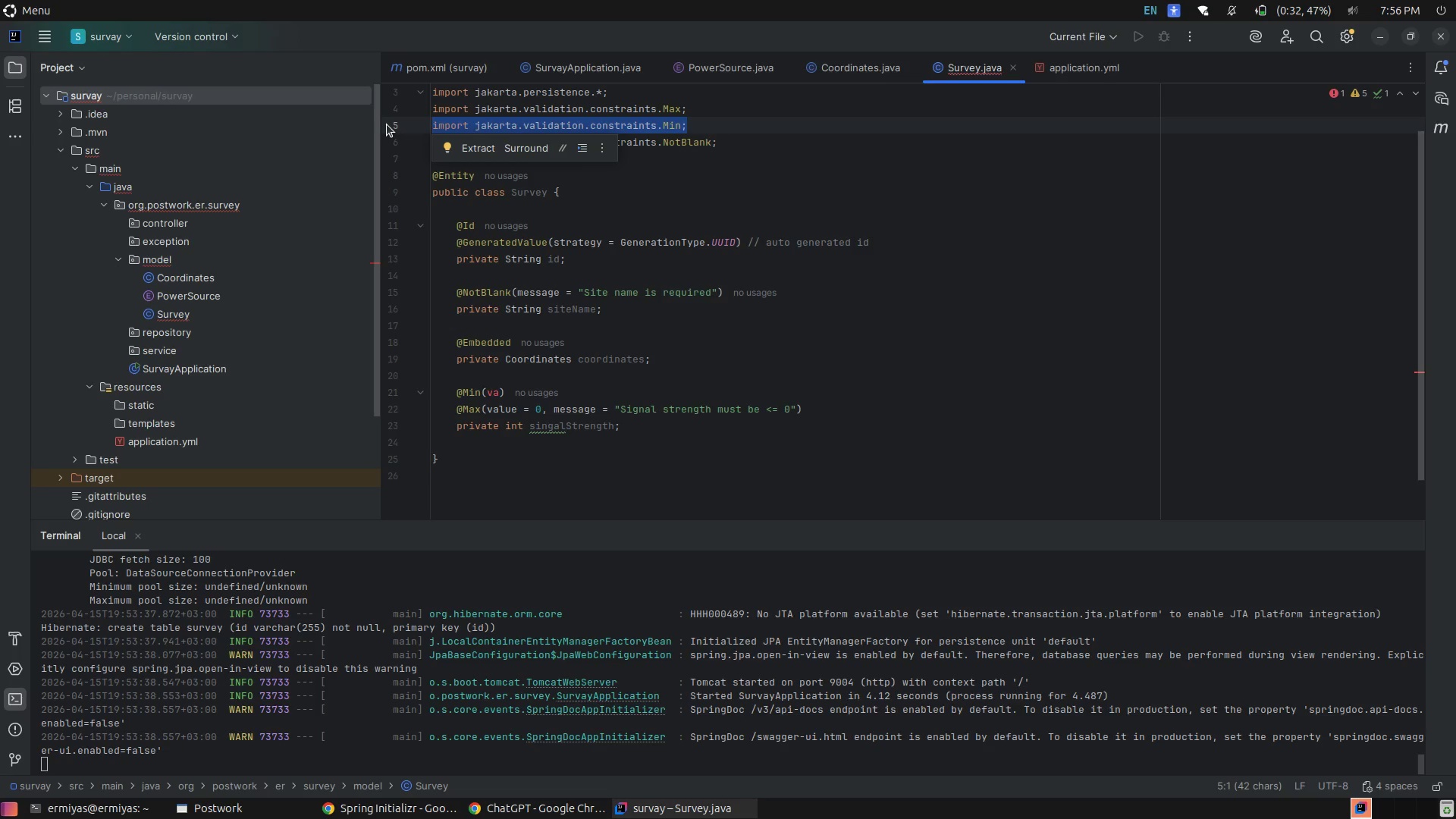 
key(Backspace)
 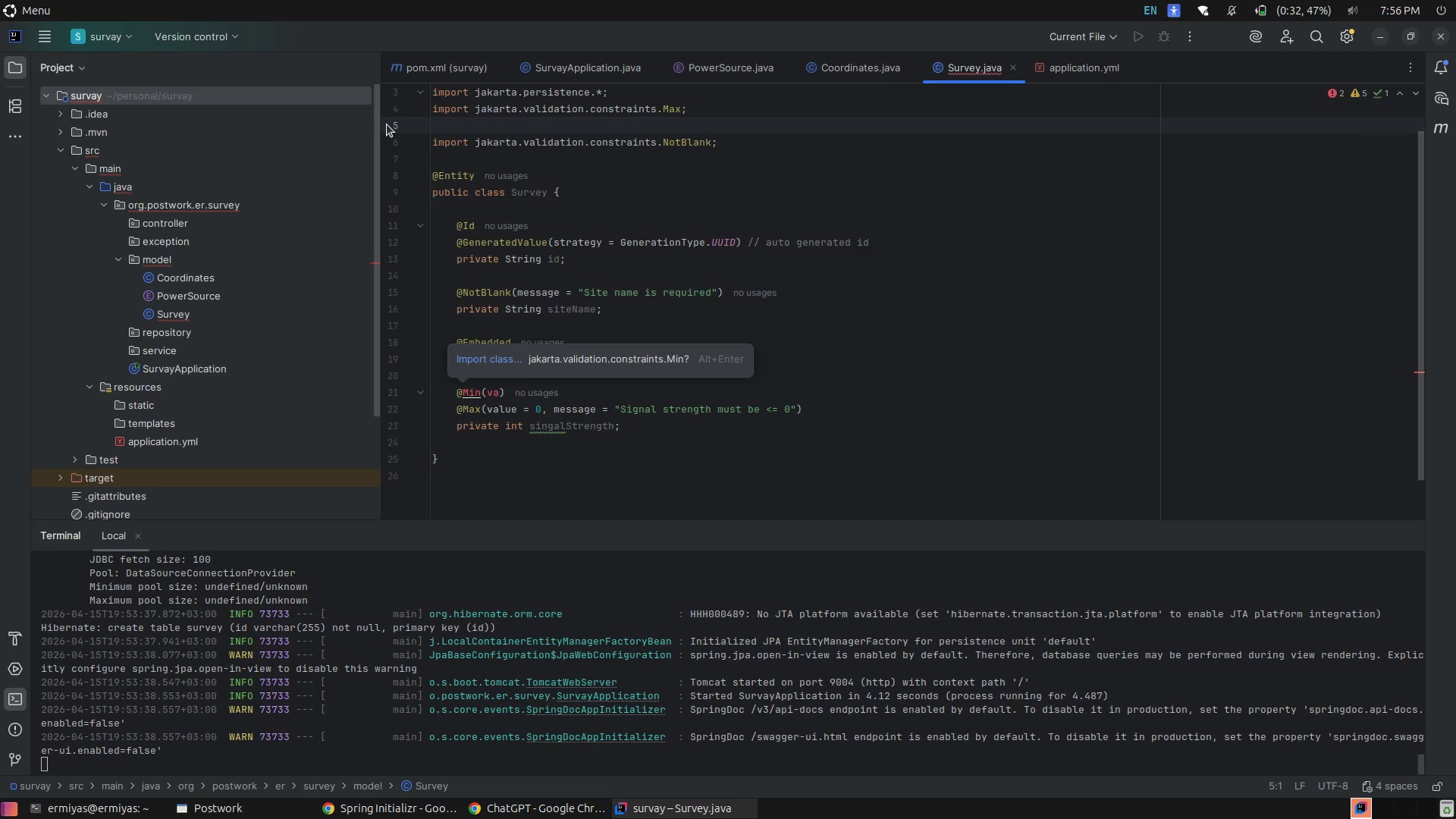 
key(ArrowLeft)
 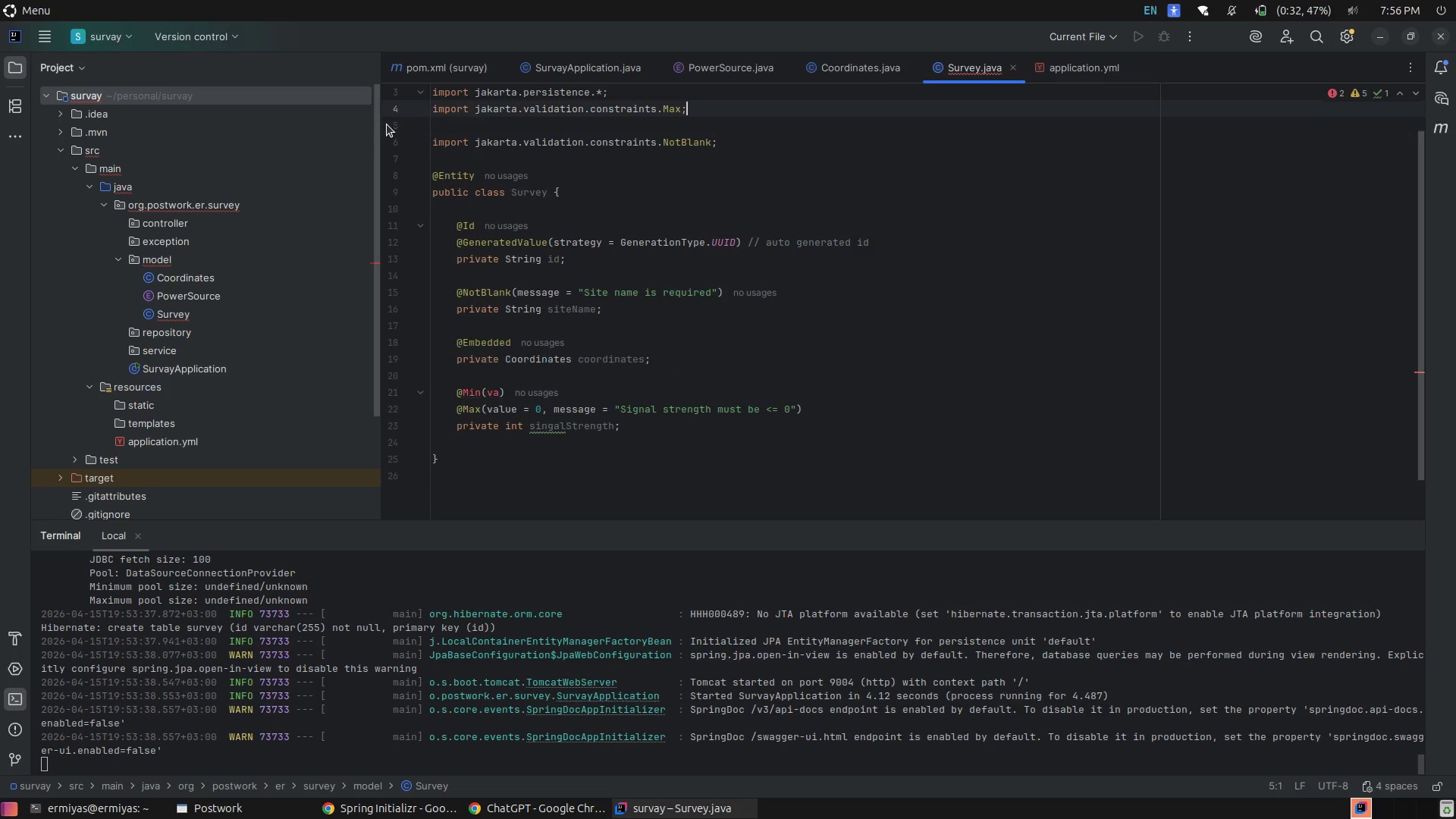 
key(ArrowLeft)
 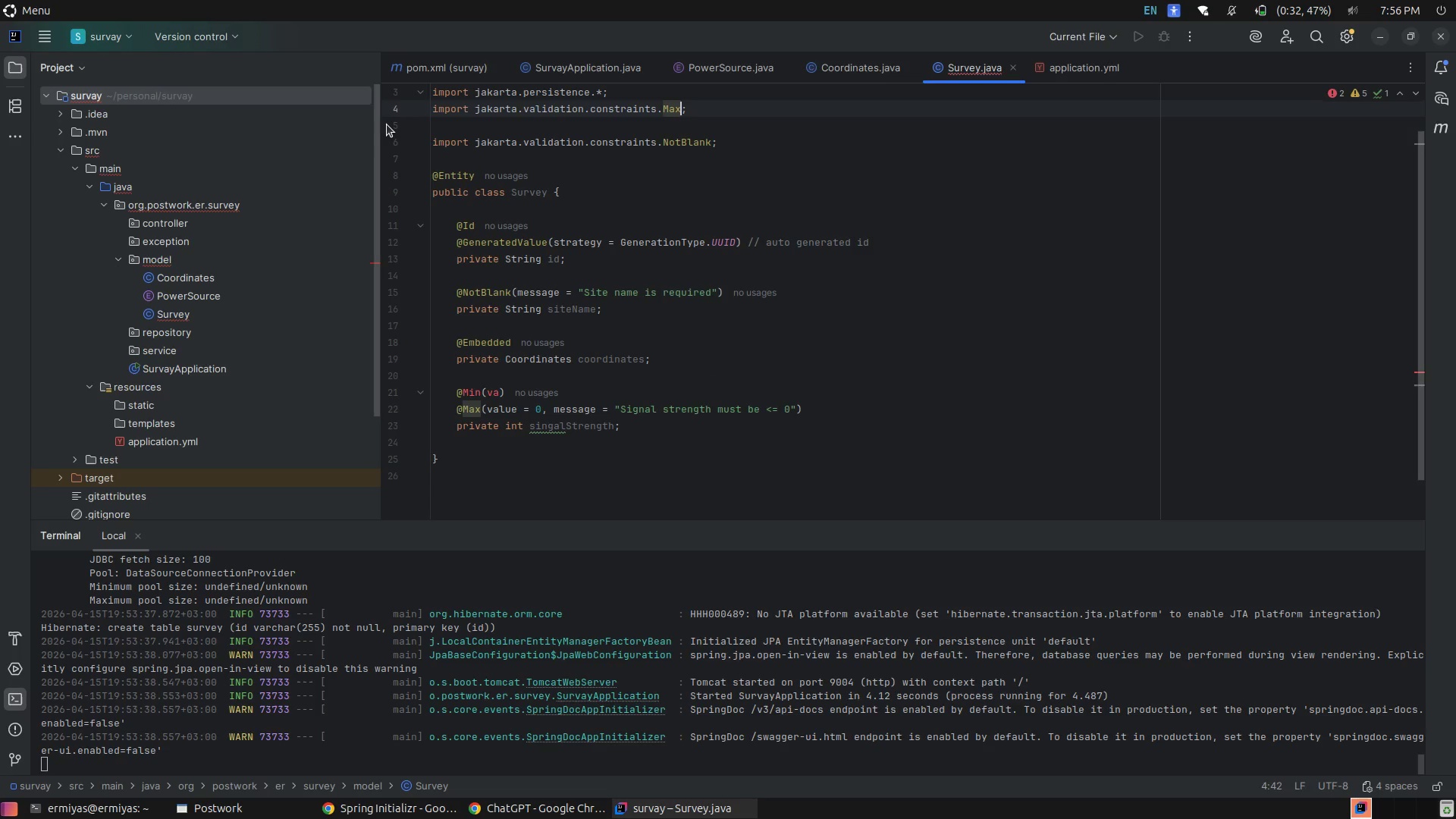 
key(ArrowLeft)
 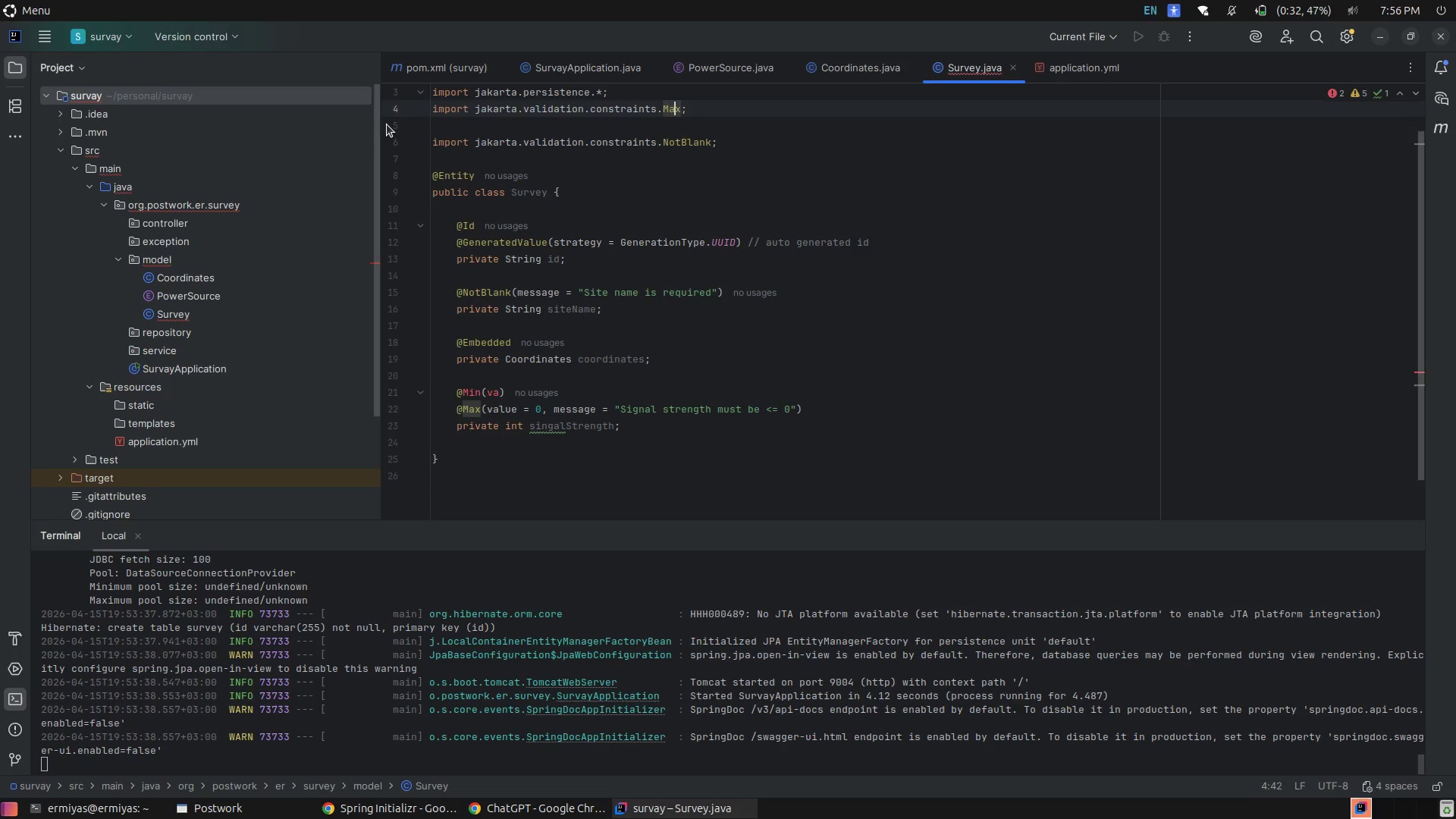 
key(ArrowLeft)
 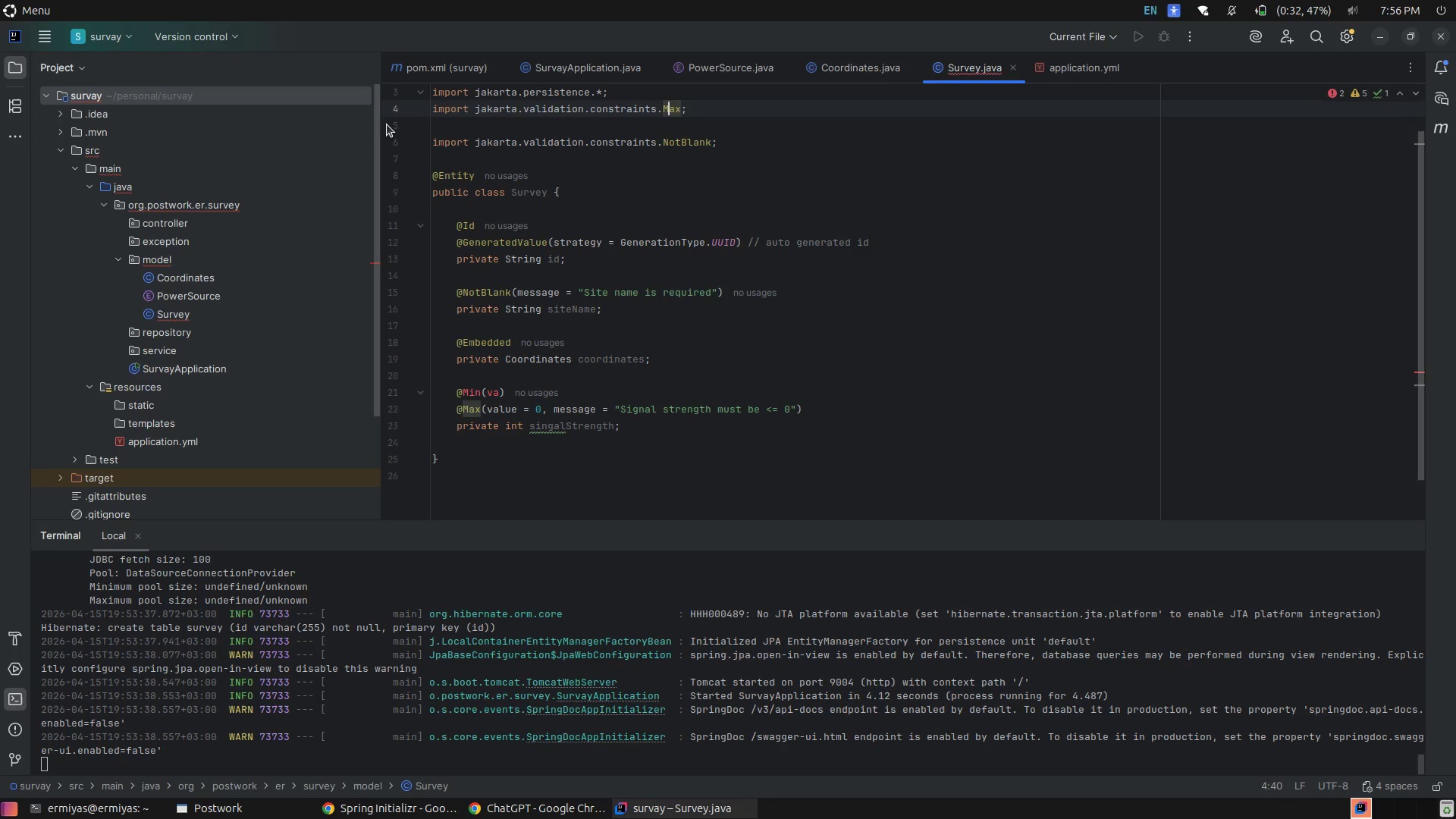 
key(ArrowLeft)
 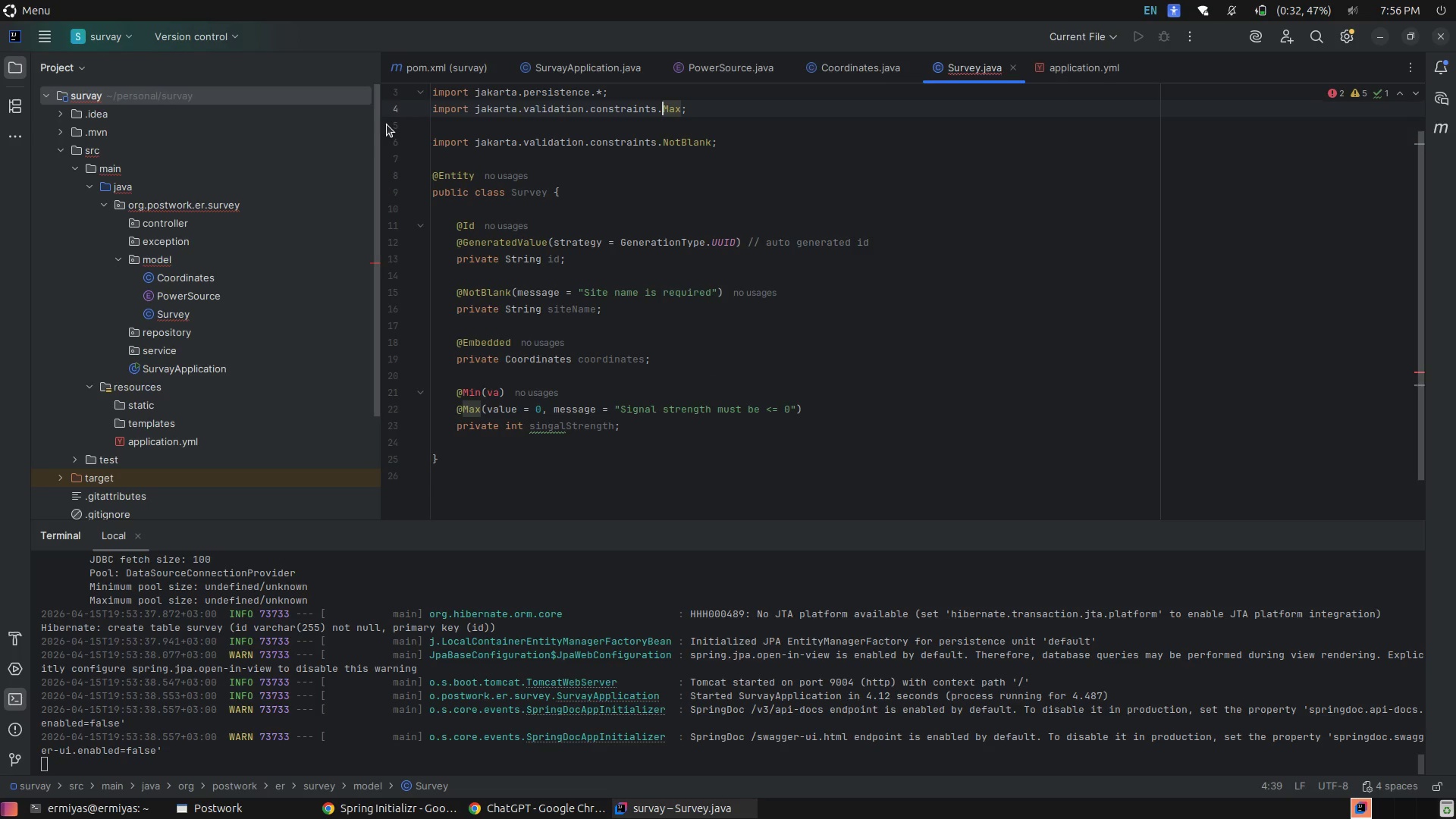 
key(ArrowRight)
 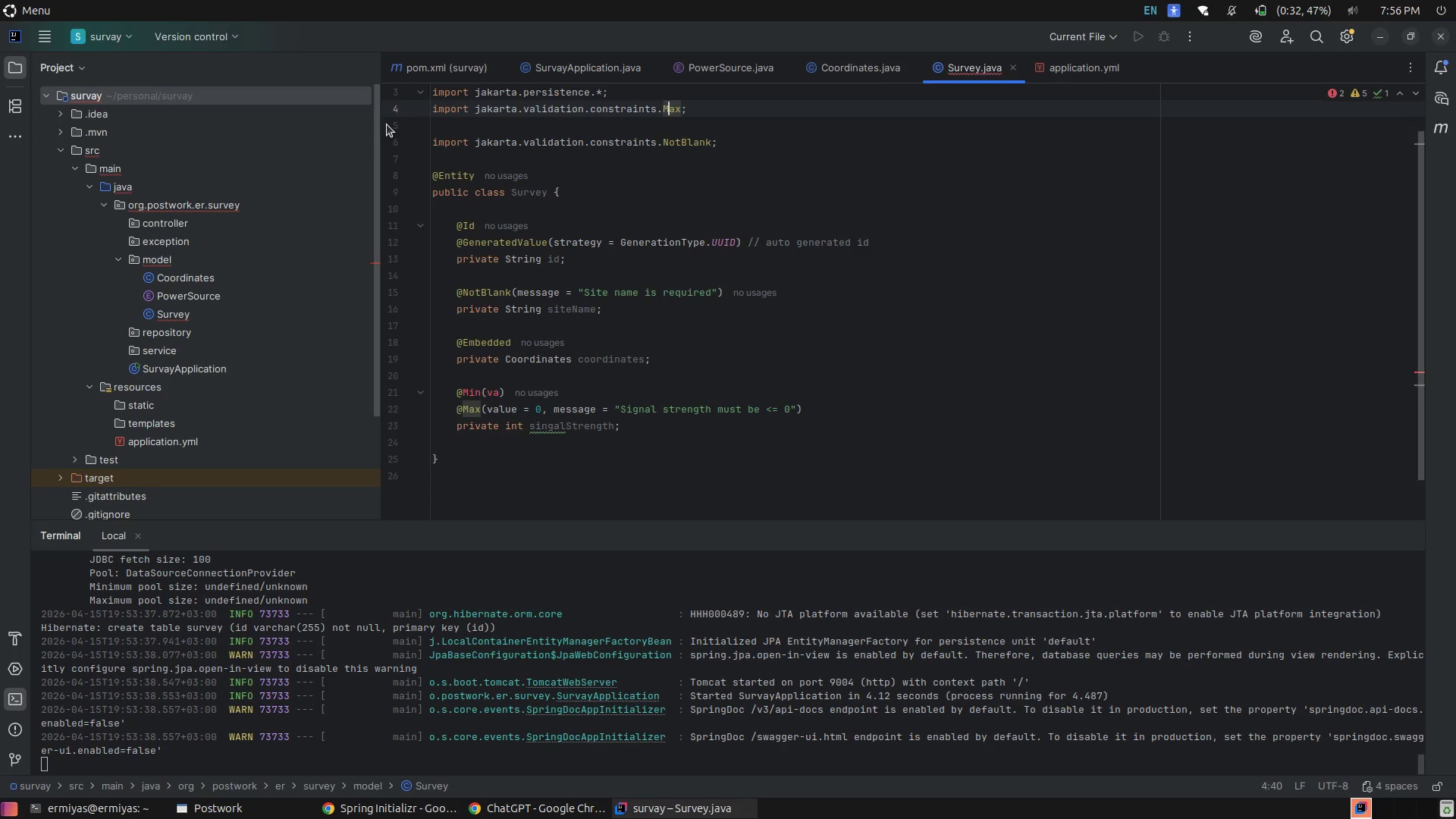 
key(ArrowRight)
 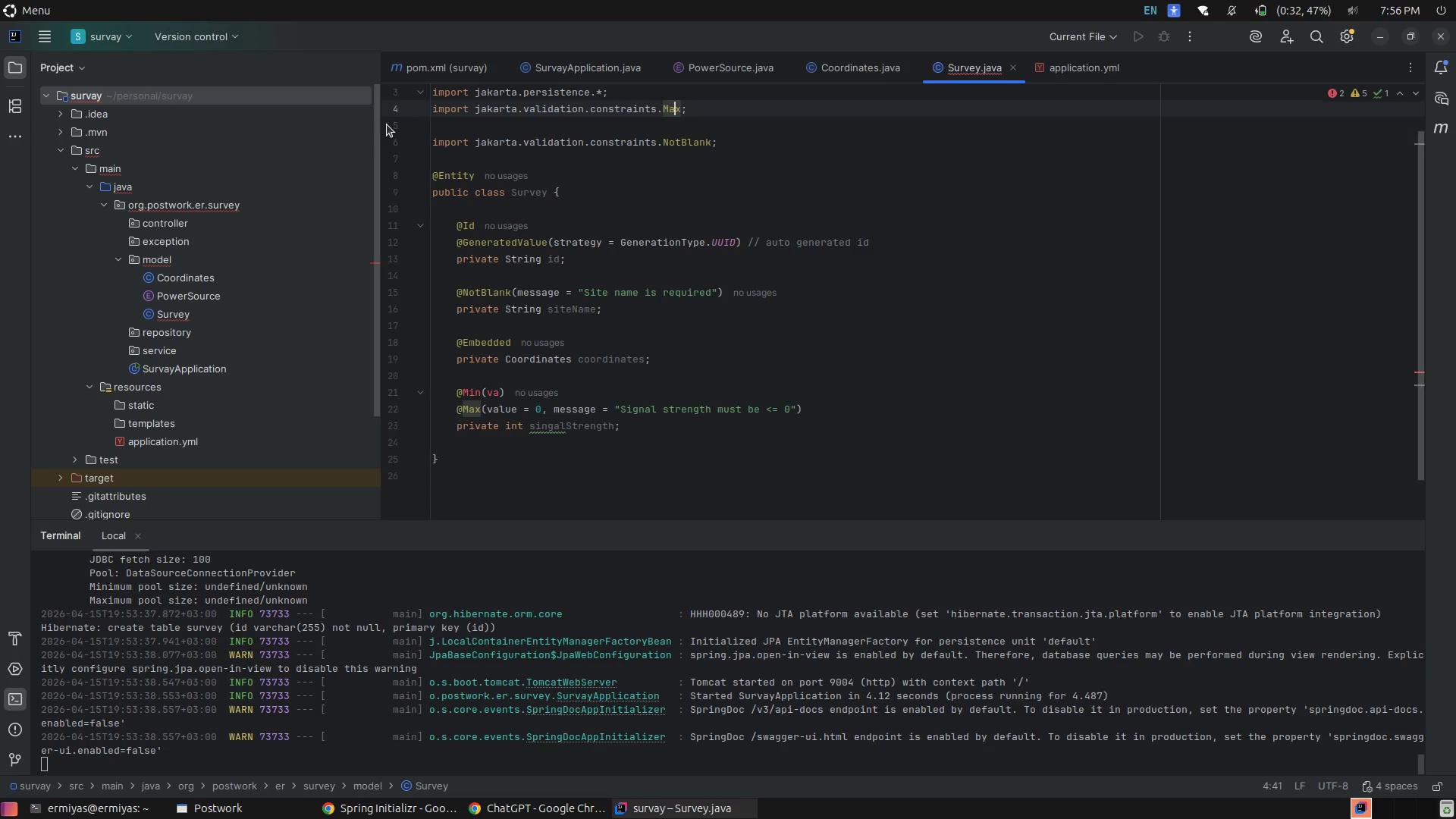 
key(ArrowRight)
 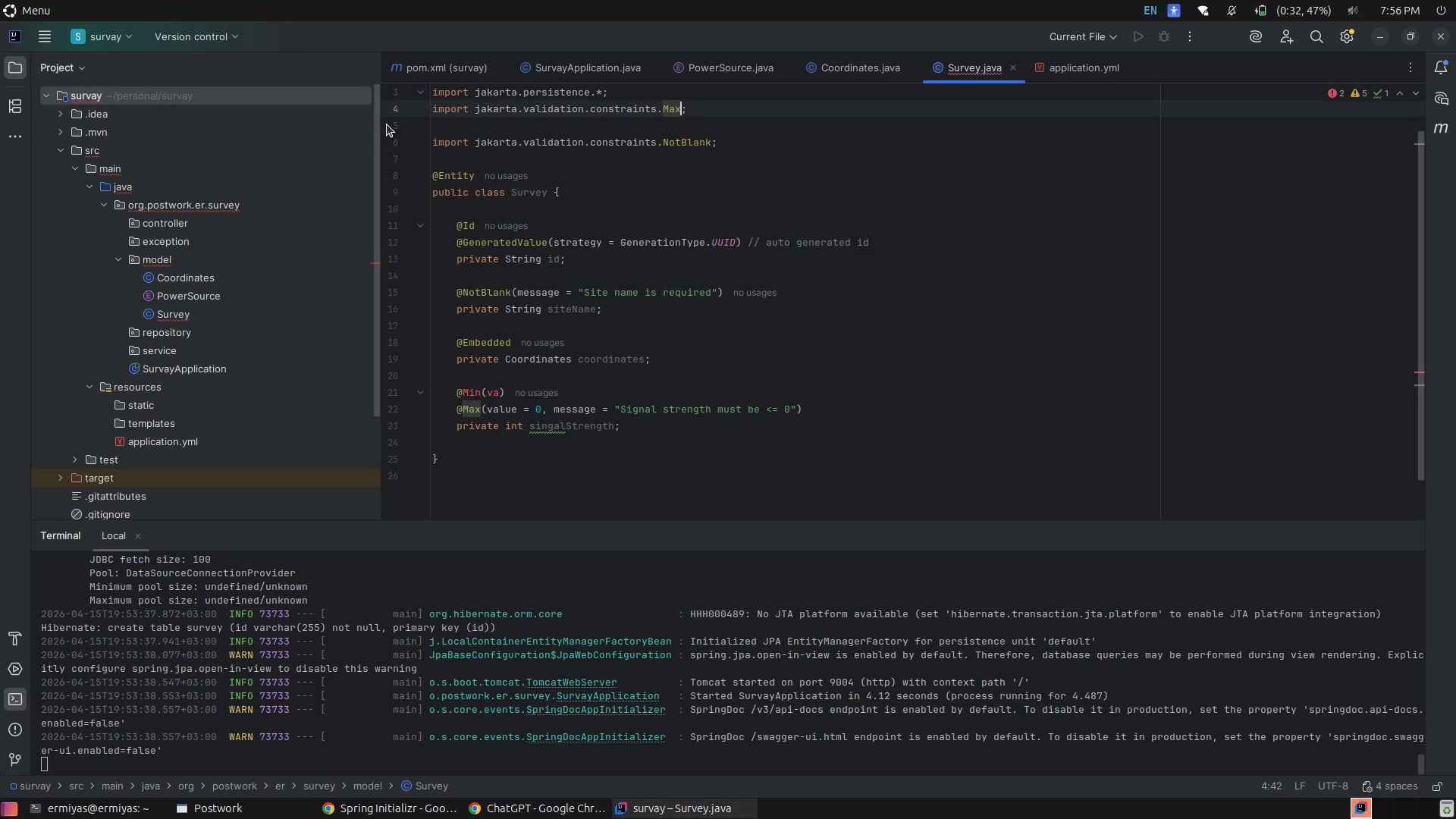 
key(Backspace)
 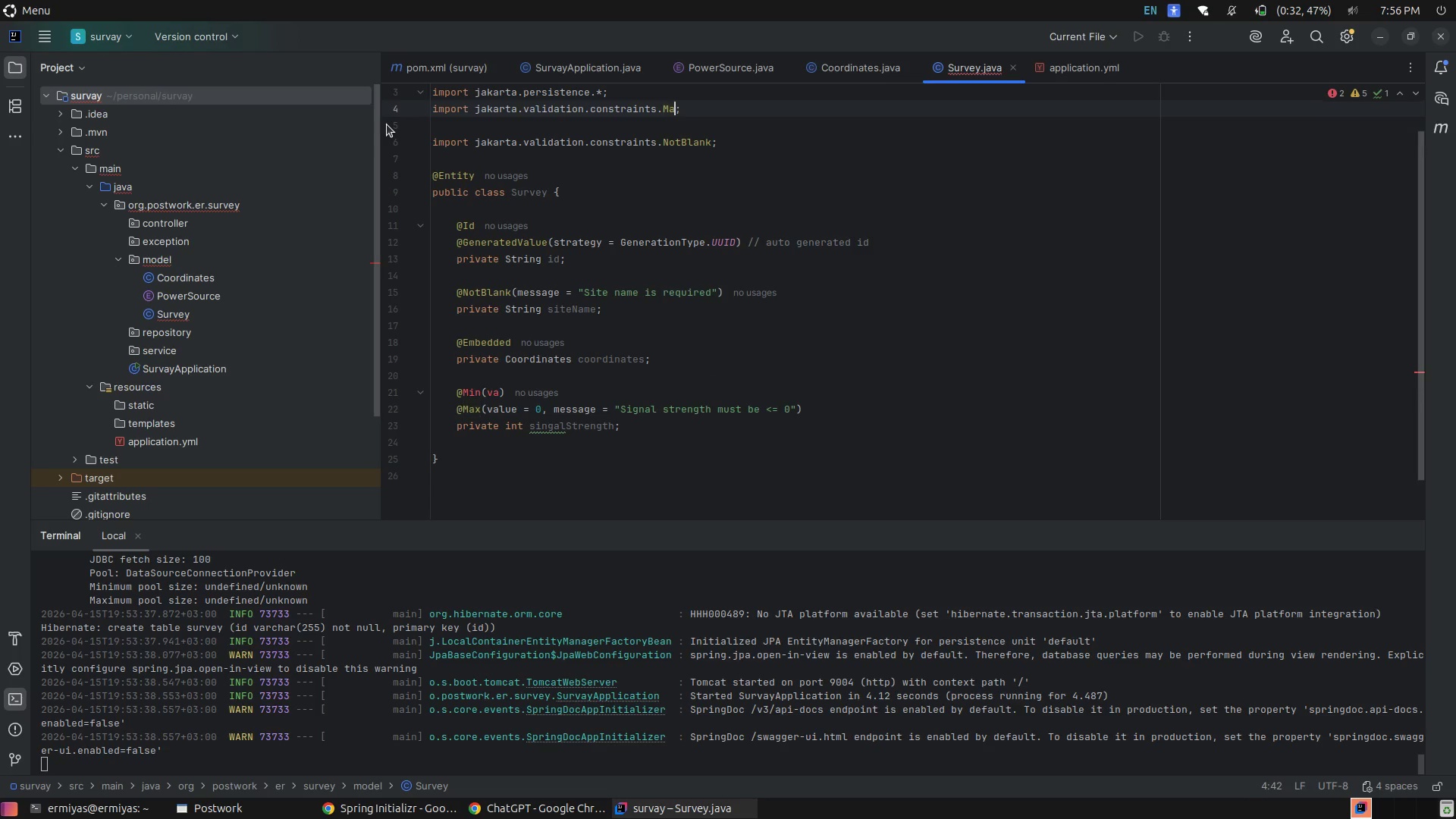 
key(Backspace)
 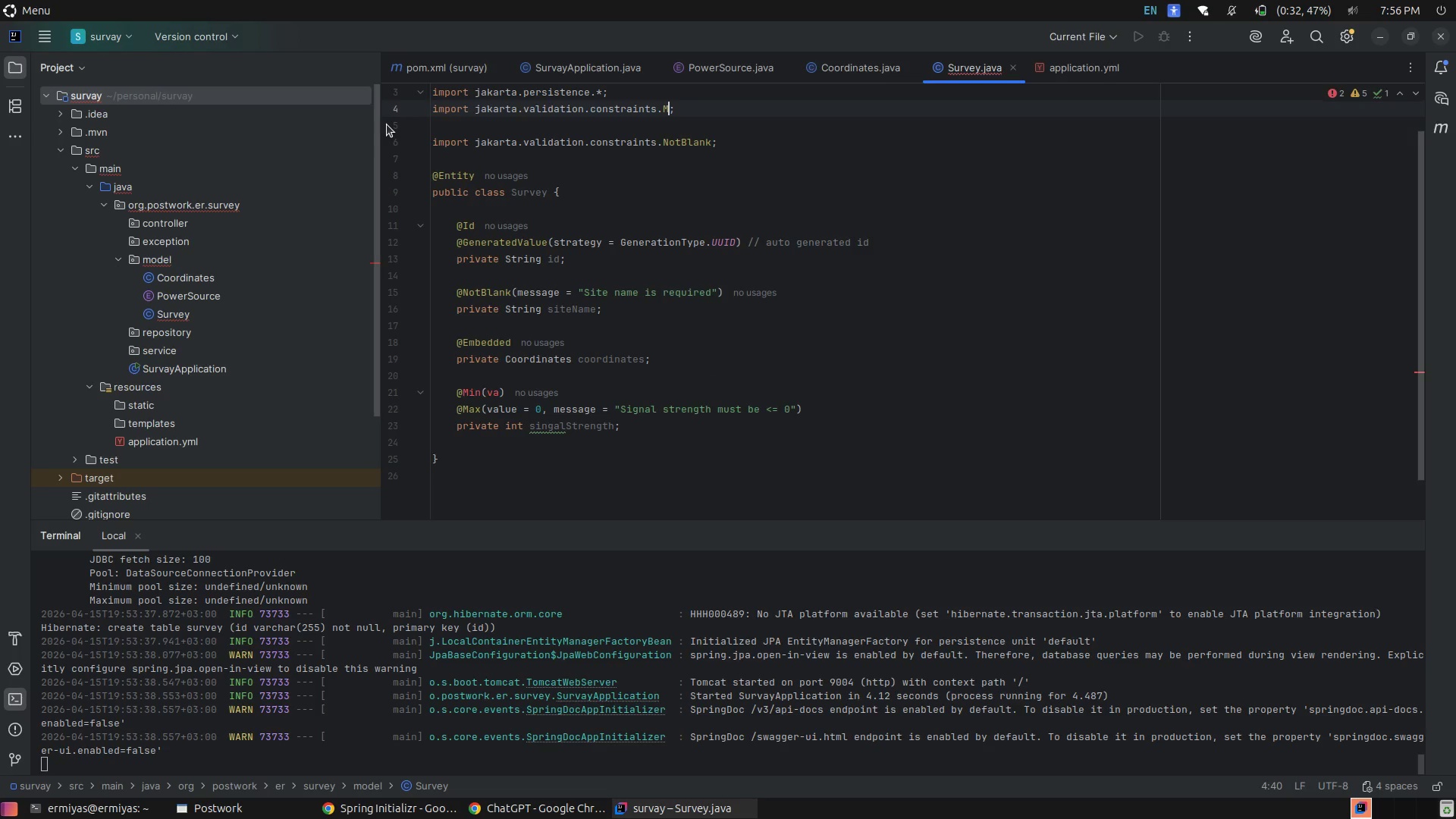 
key(Backspace)
 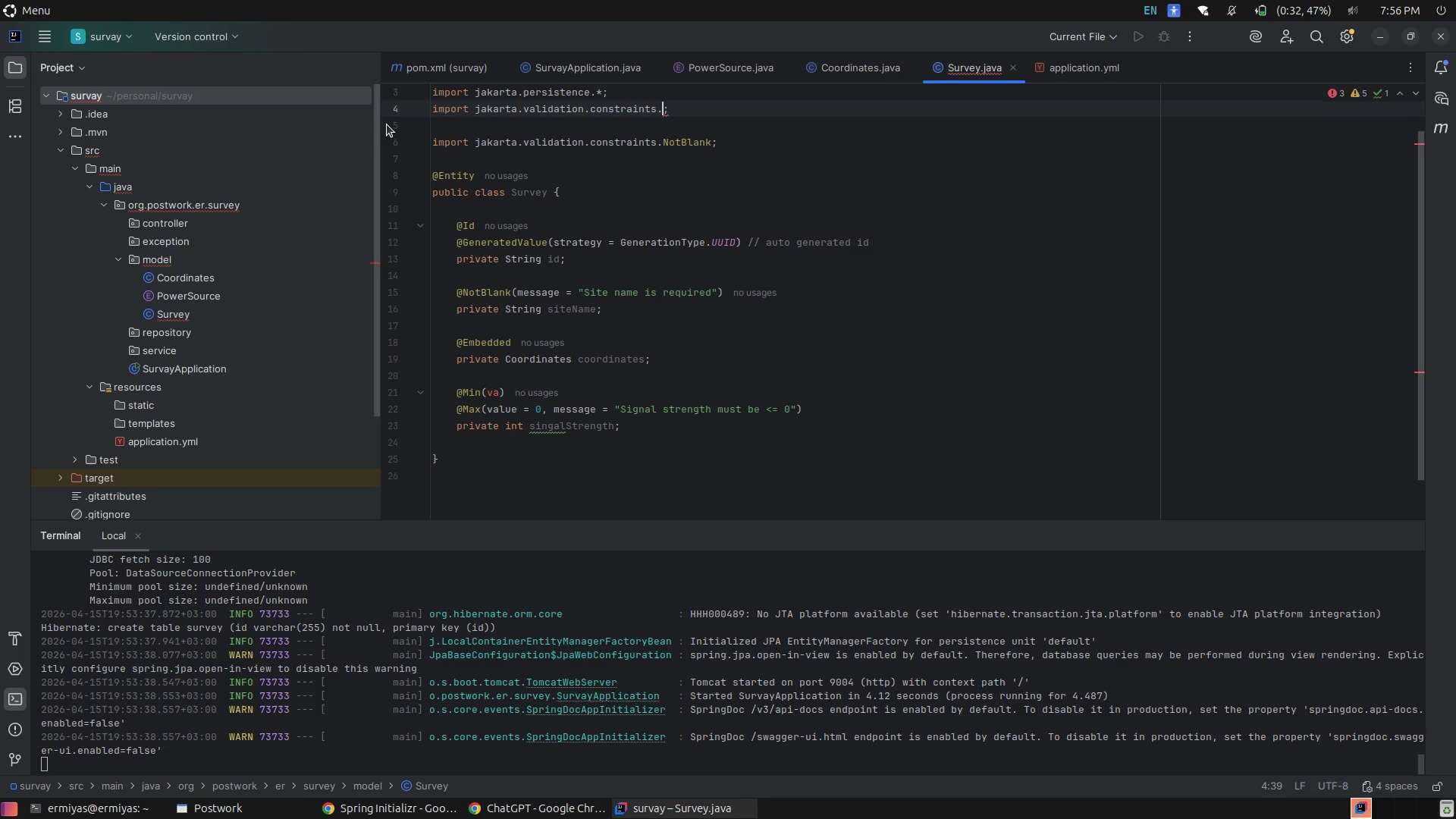 
key(Shift+ShiftLeft)
 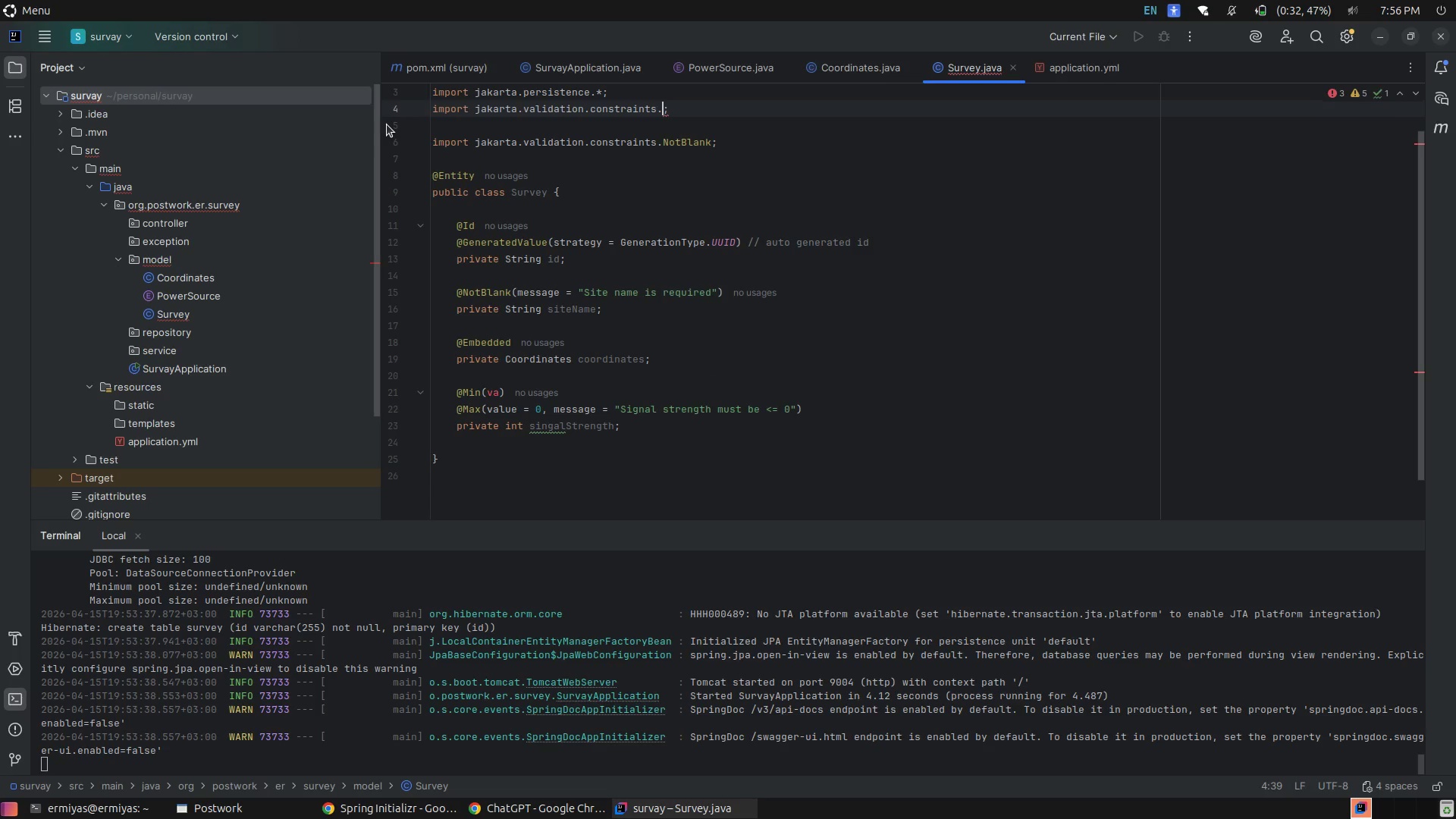 
key(Shift+8)
 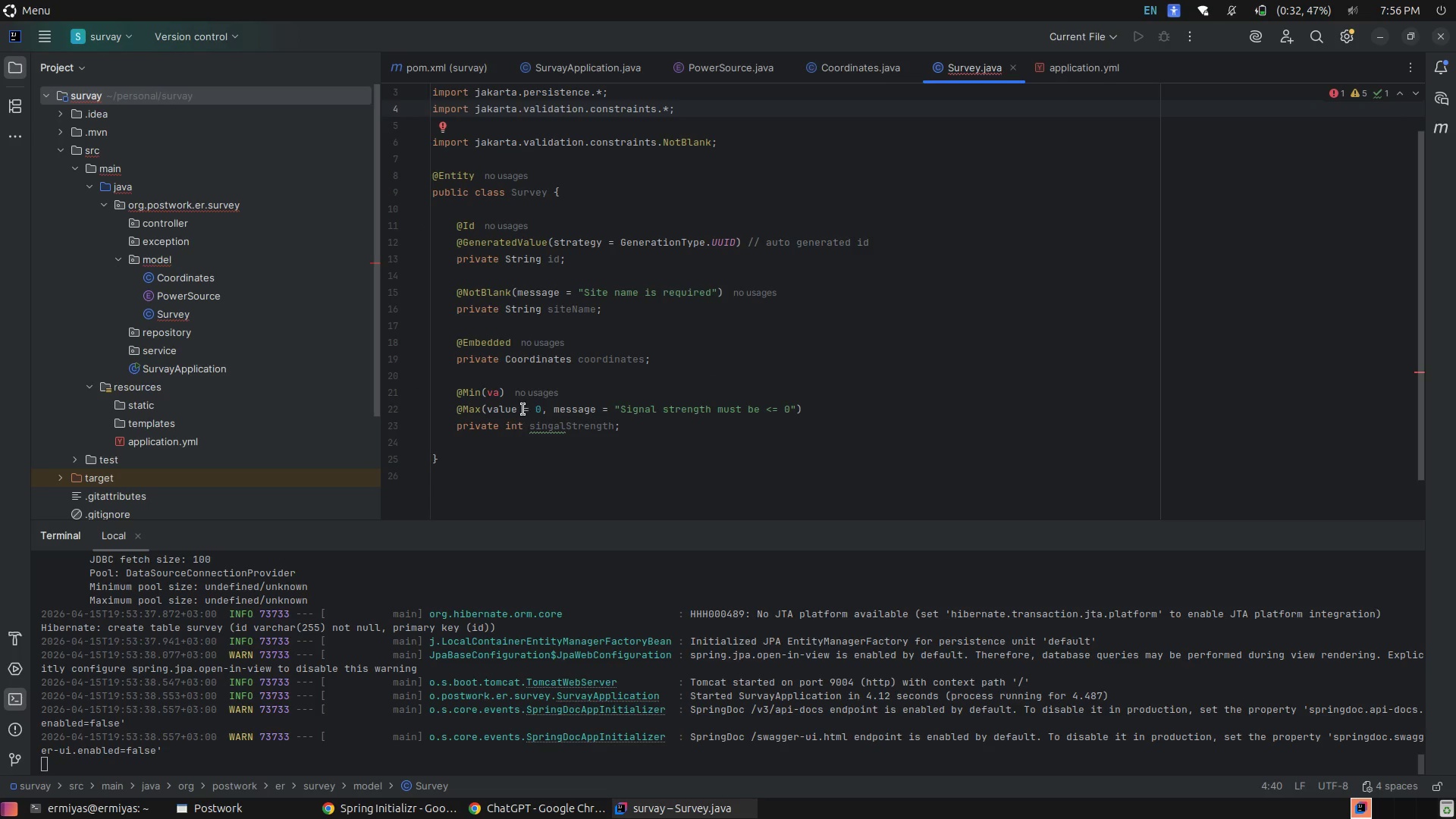 
left_click([573, 387])
 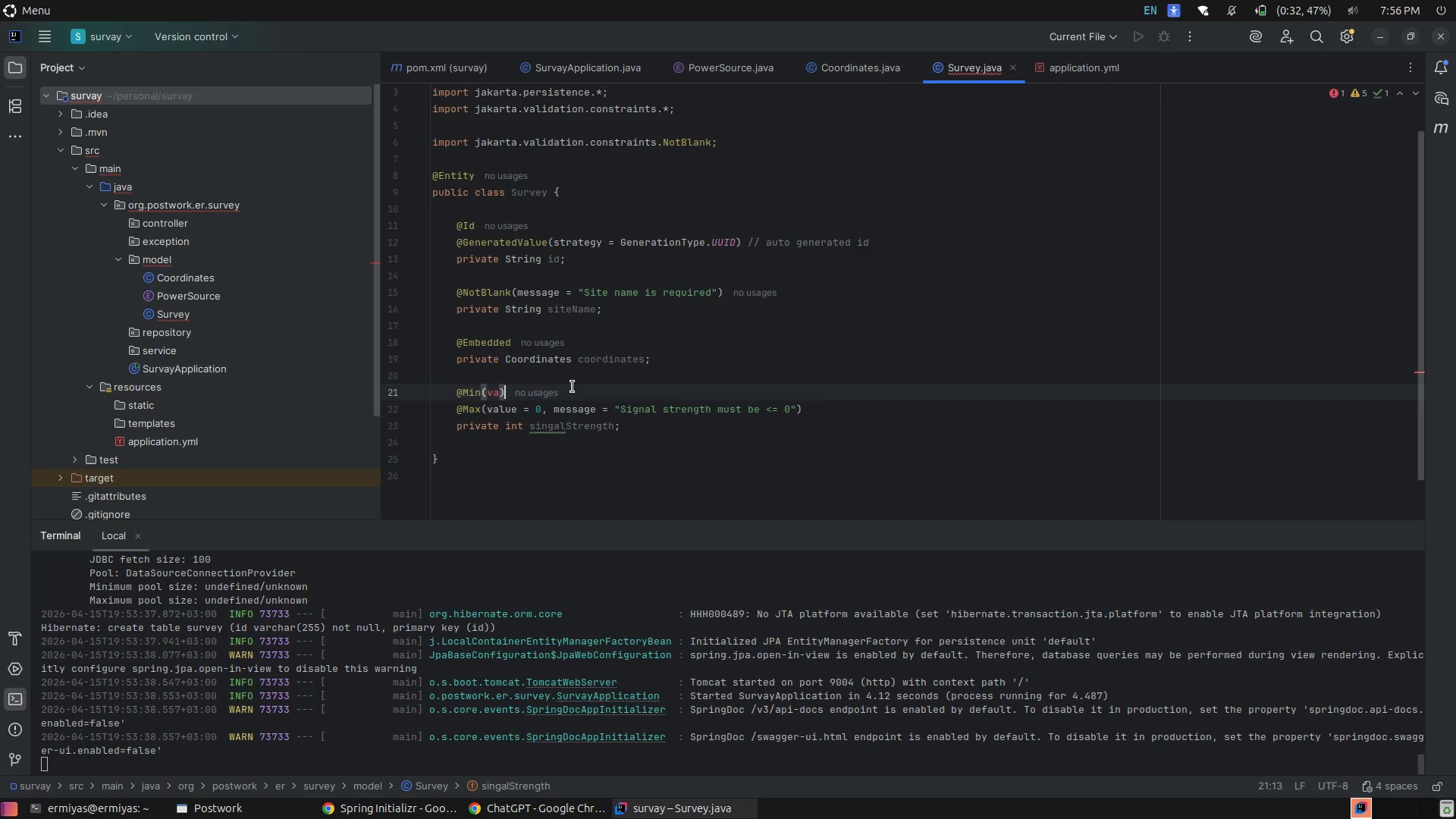 
key(ArrowLeft)
 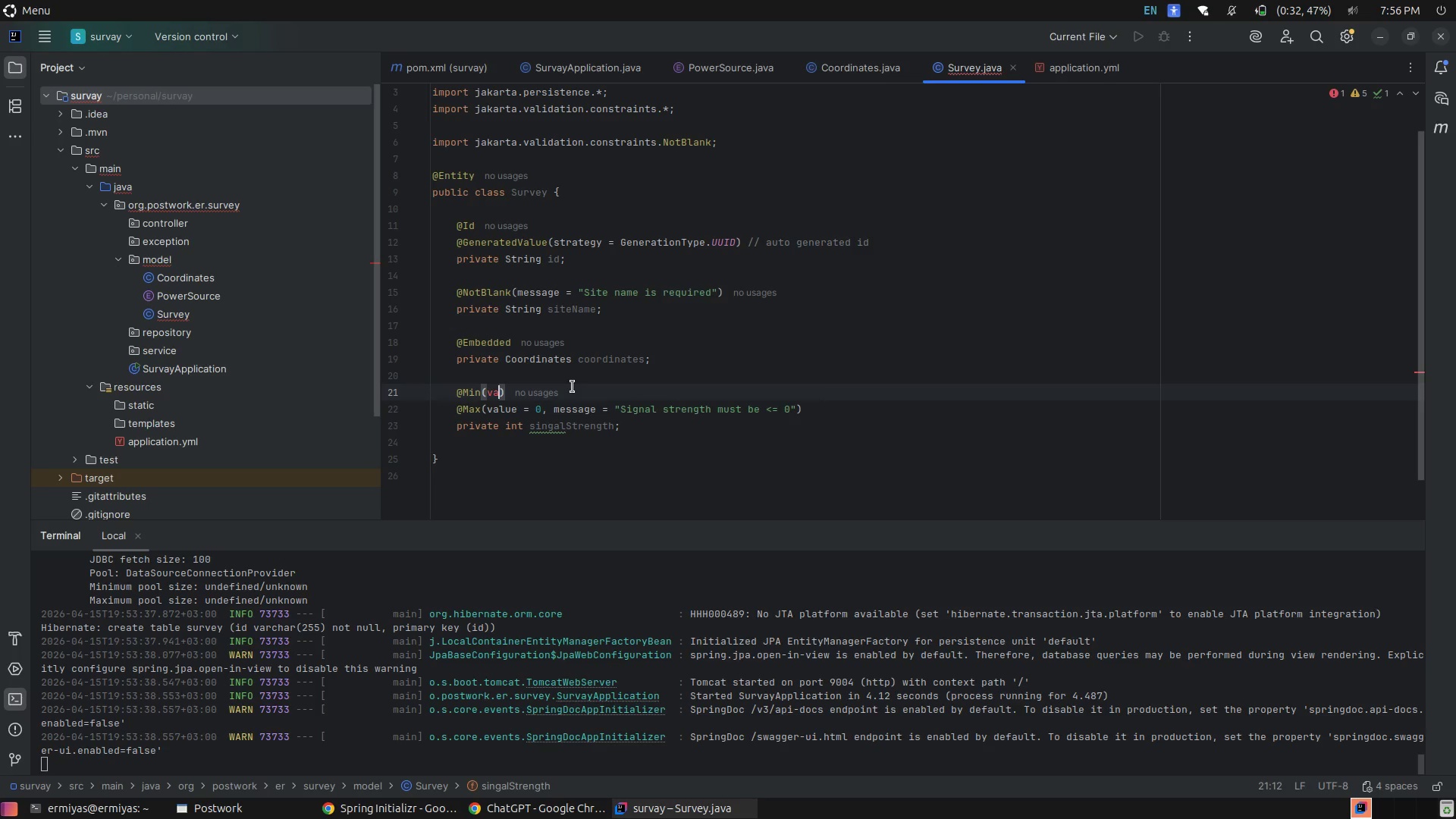 
type(lu)
key(Tab)
type(-120, me)
key(Tab)
 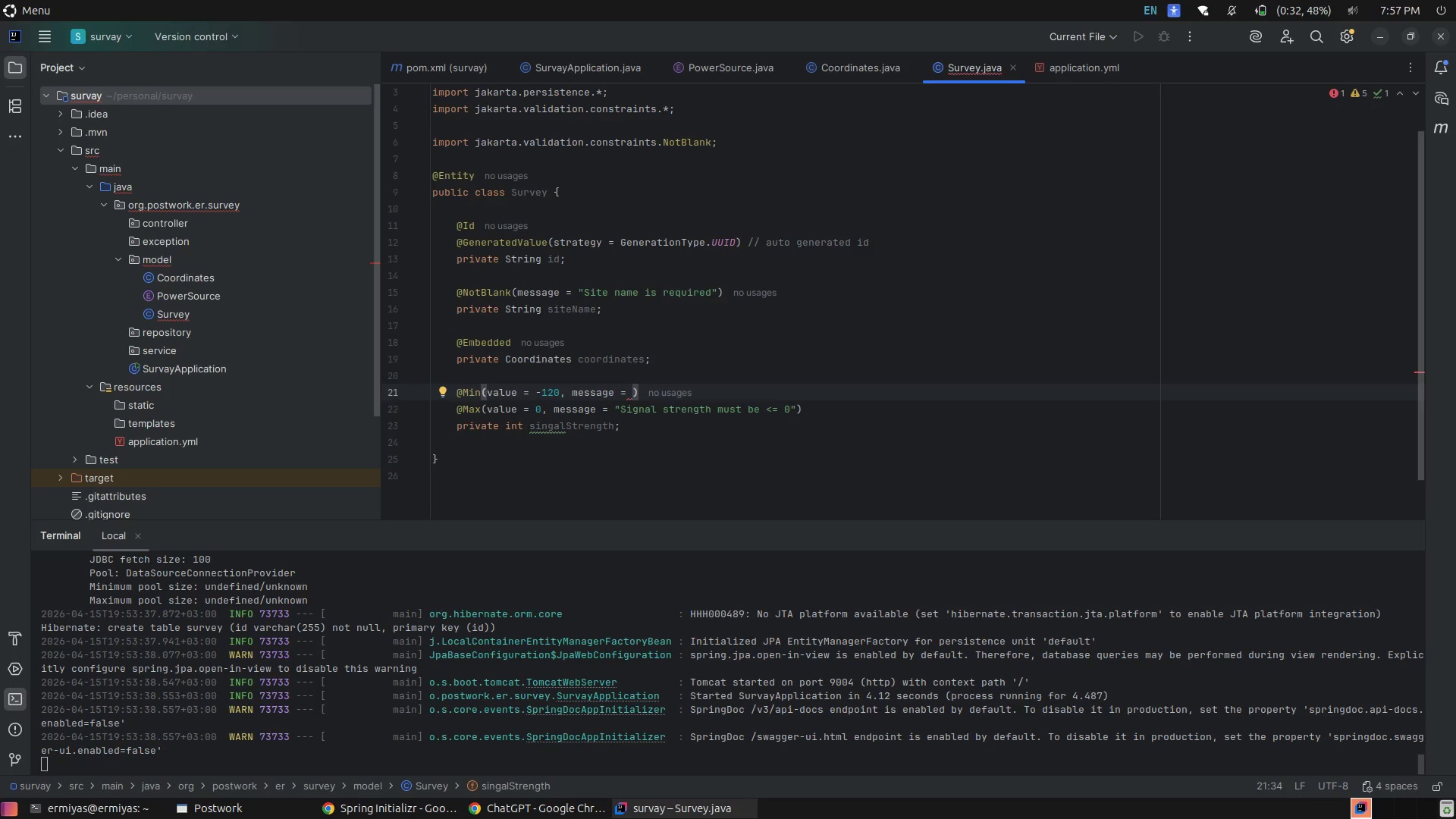 
type("Signal strenth)
key(Backspace)
key(Backspace)
type(gth must be >= -120)
 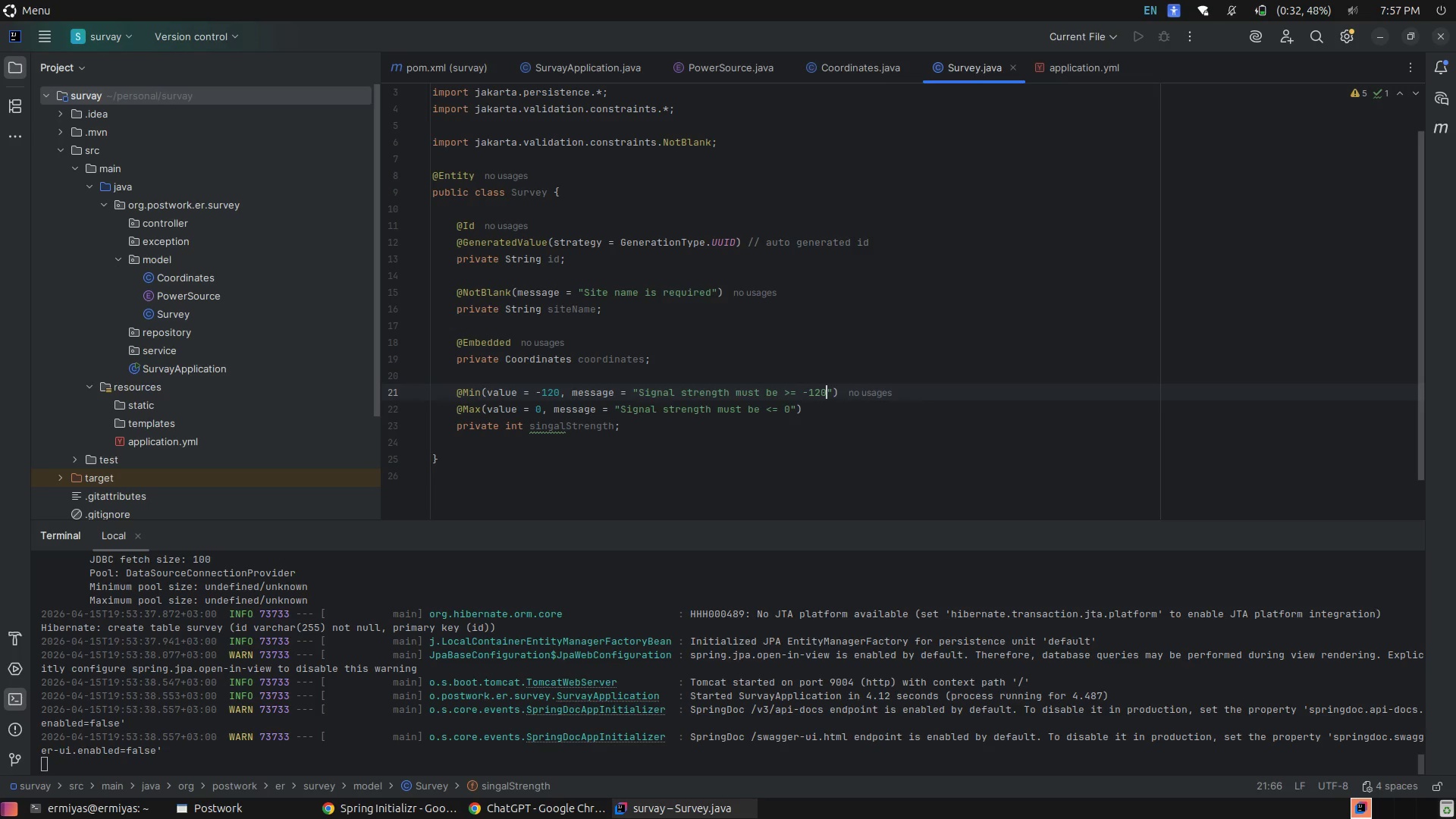 
key(ArrowDown)
 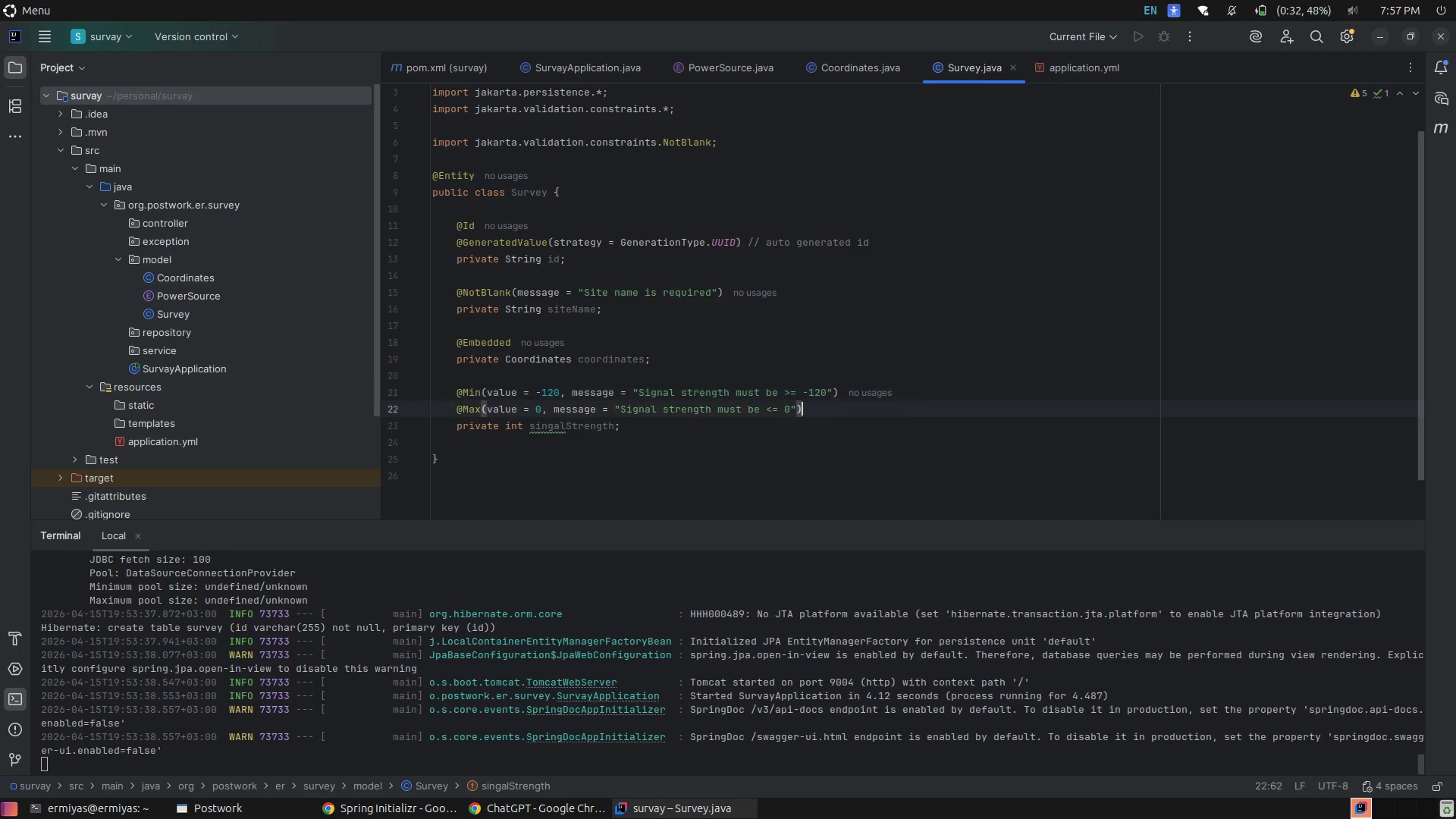 
key(ArrowDown)
 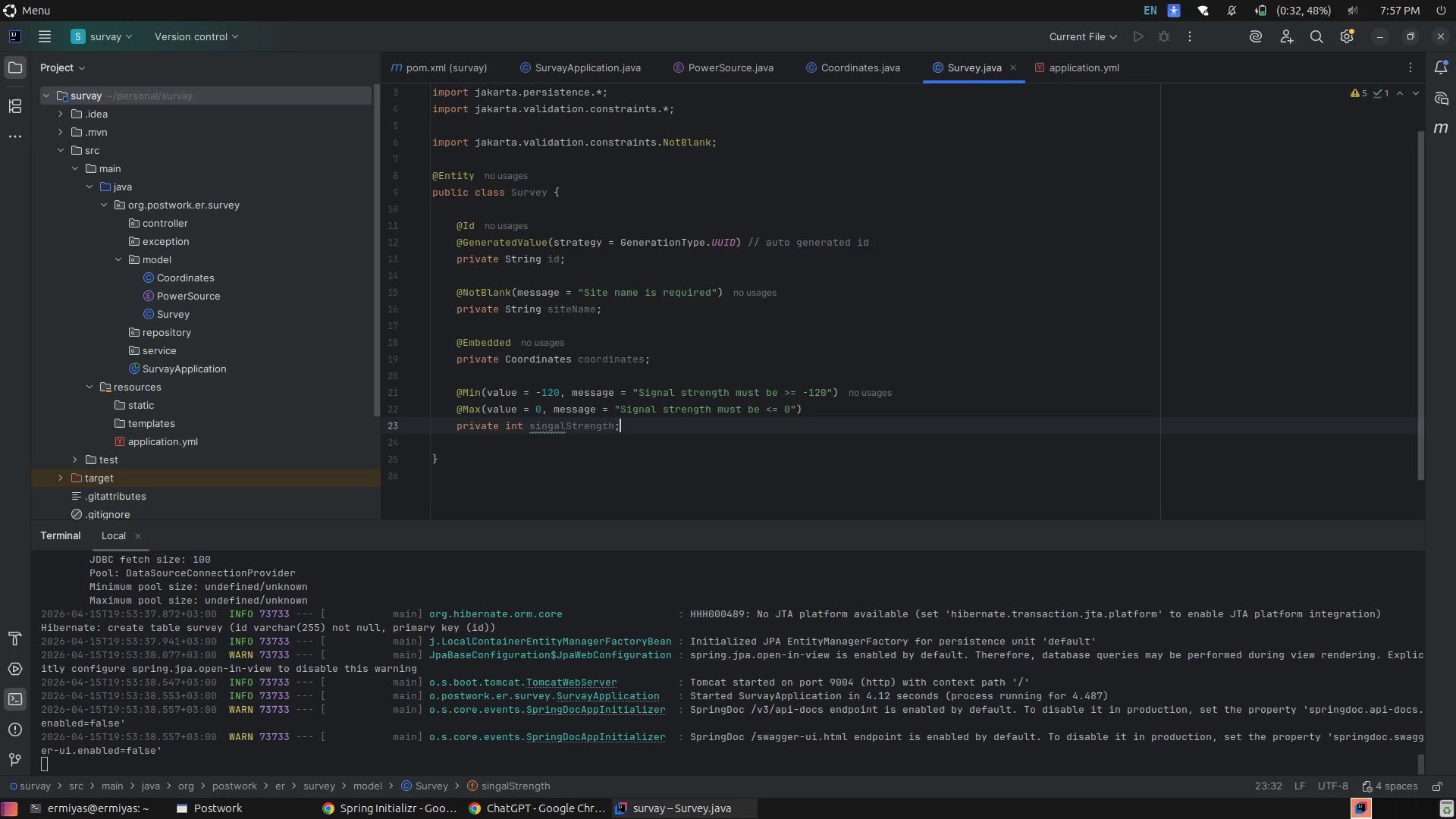 
key(Enter)
 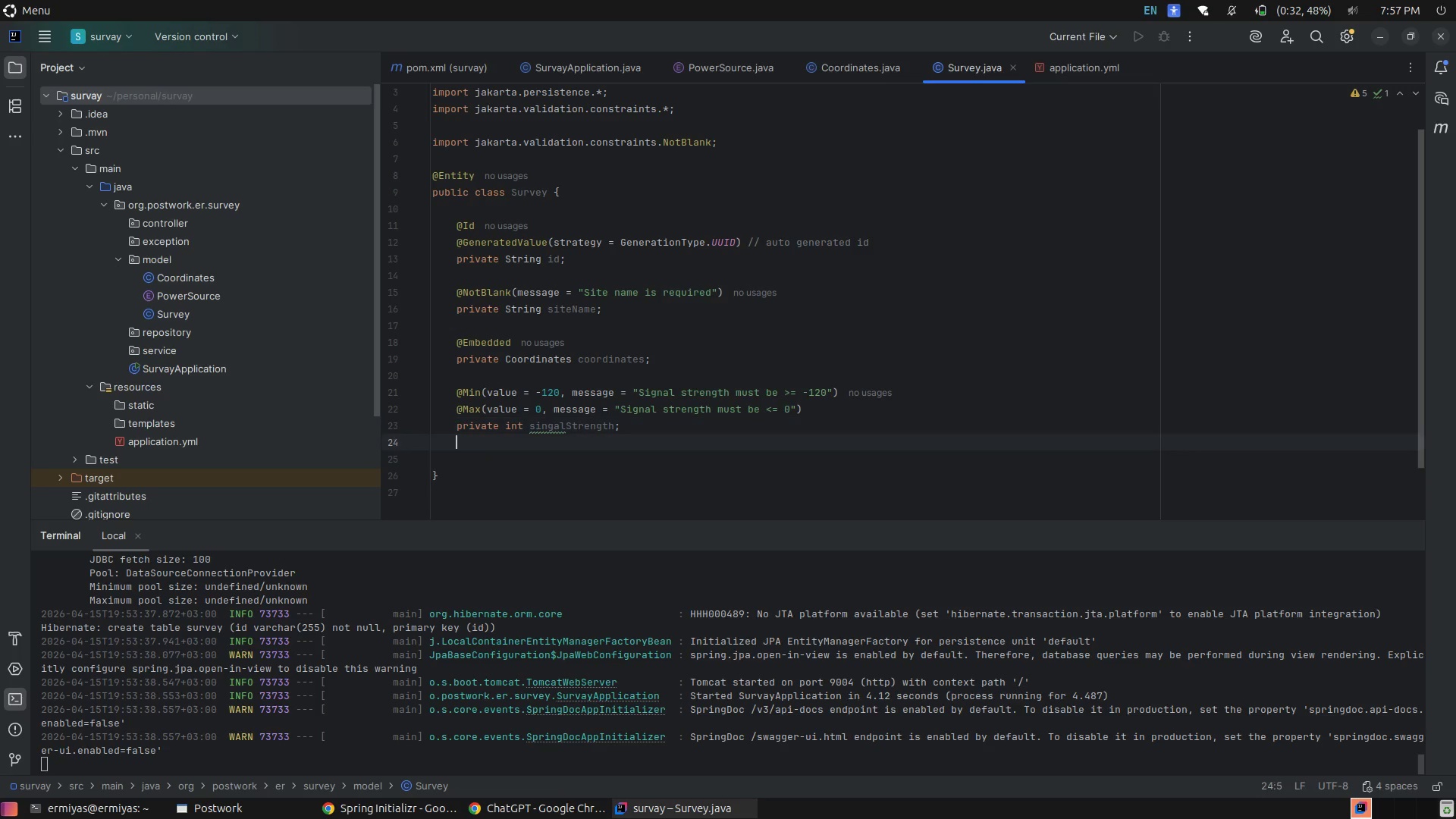 
key(Enter)
 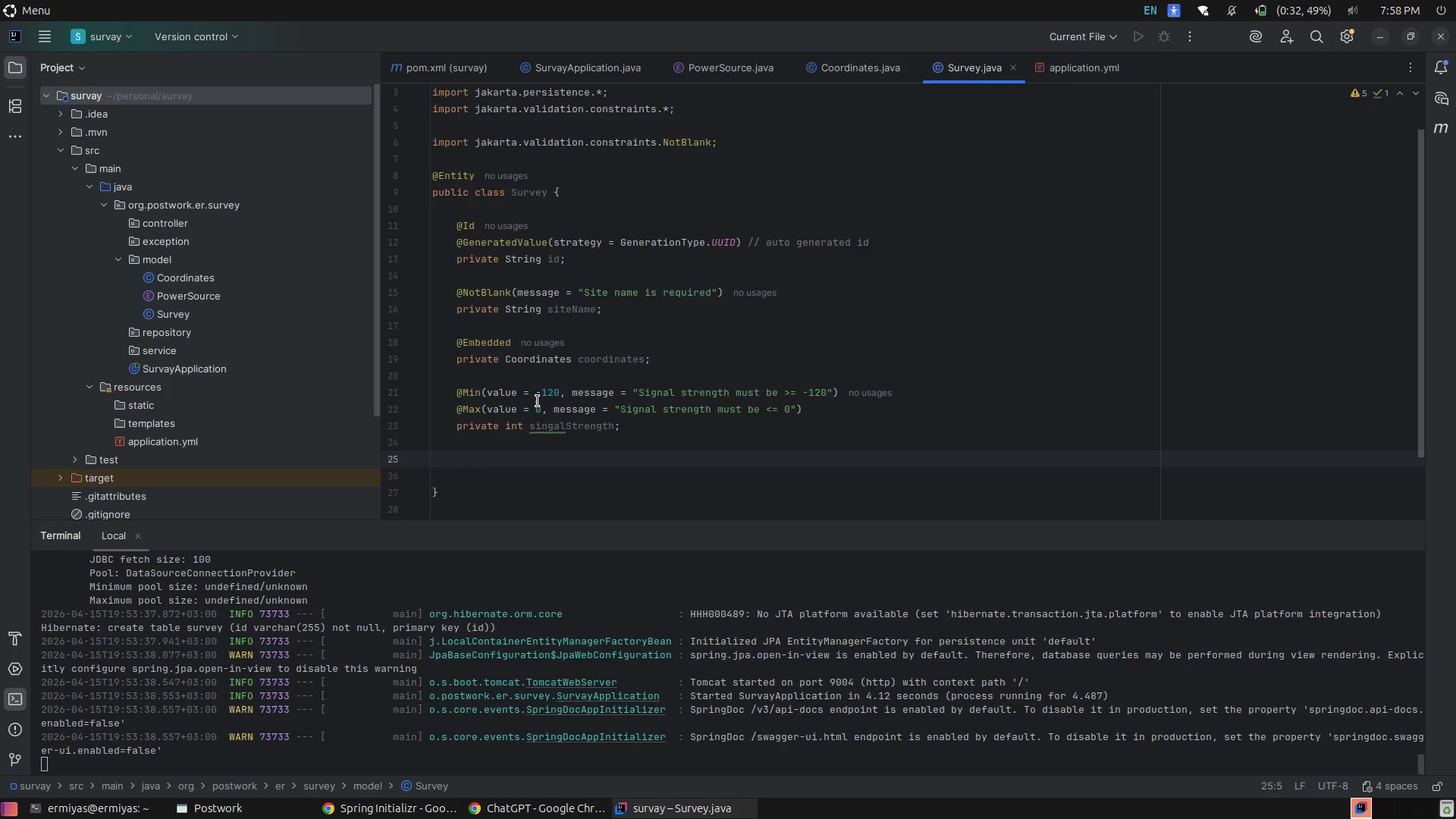 
wait(43.0)
 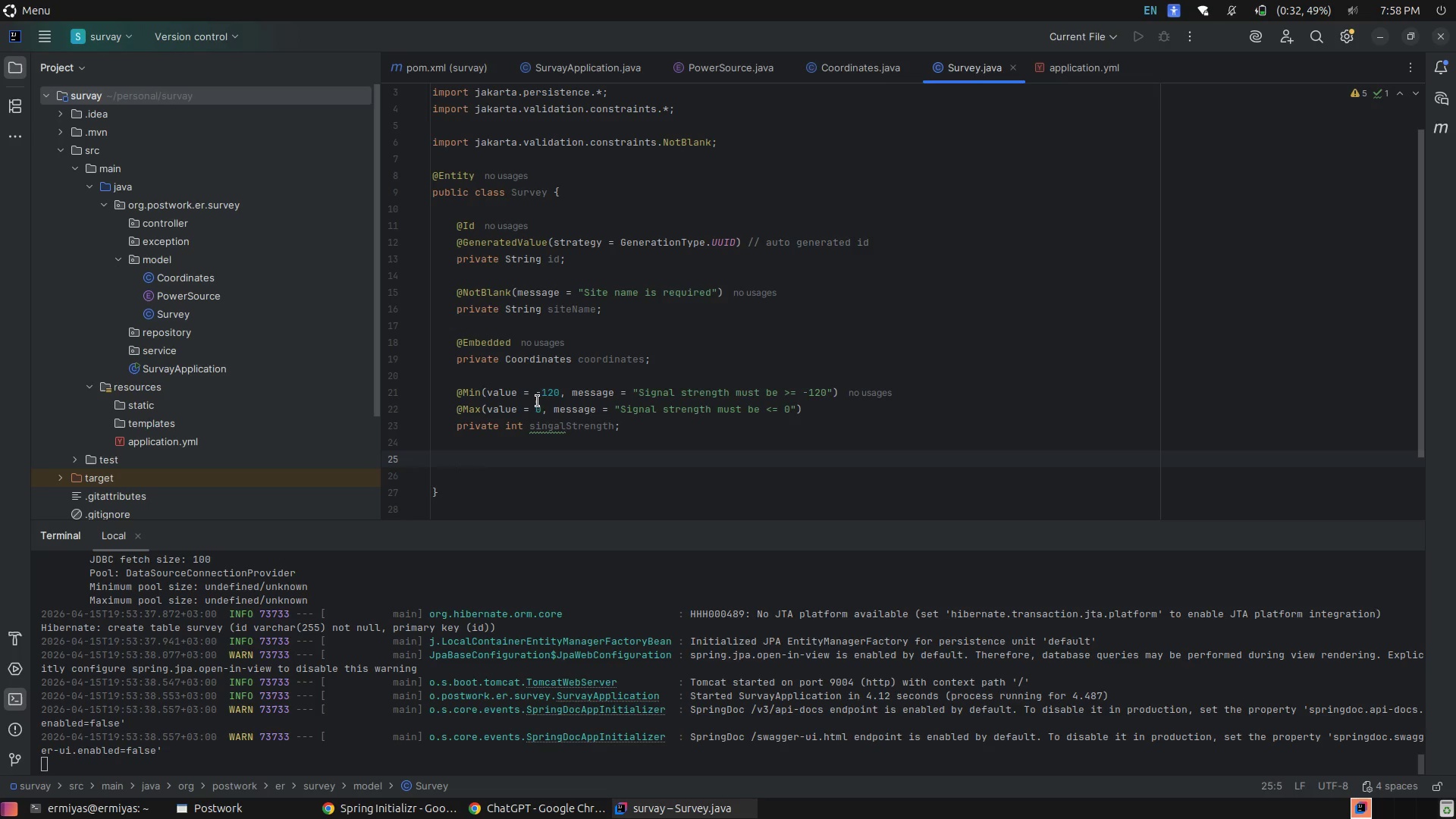 
right_click([508, 814])
 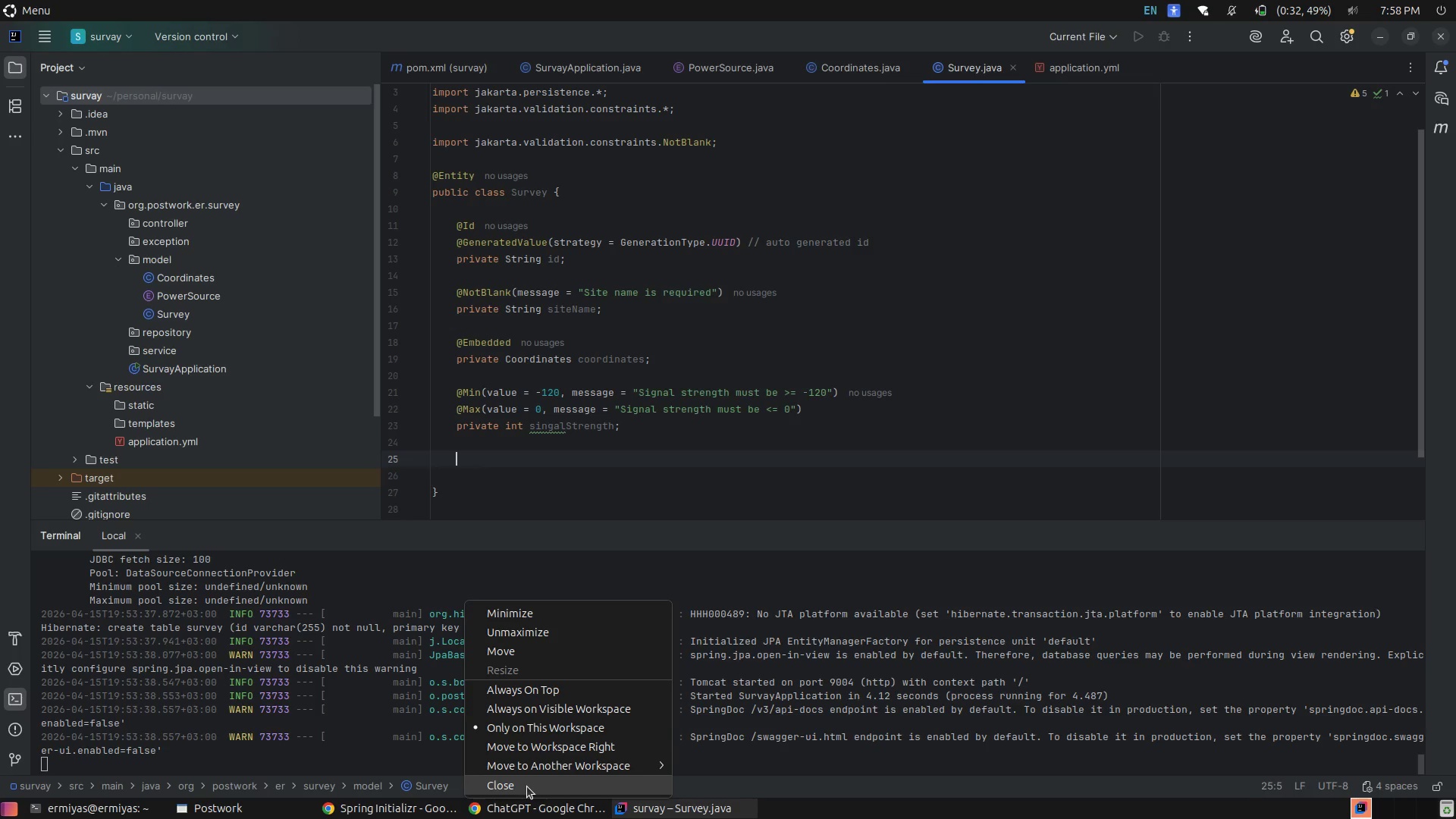 
left_click([527, 786])
 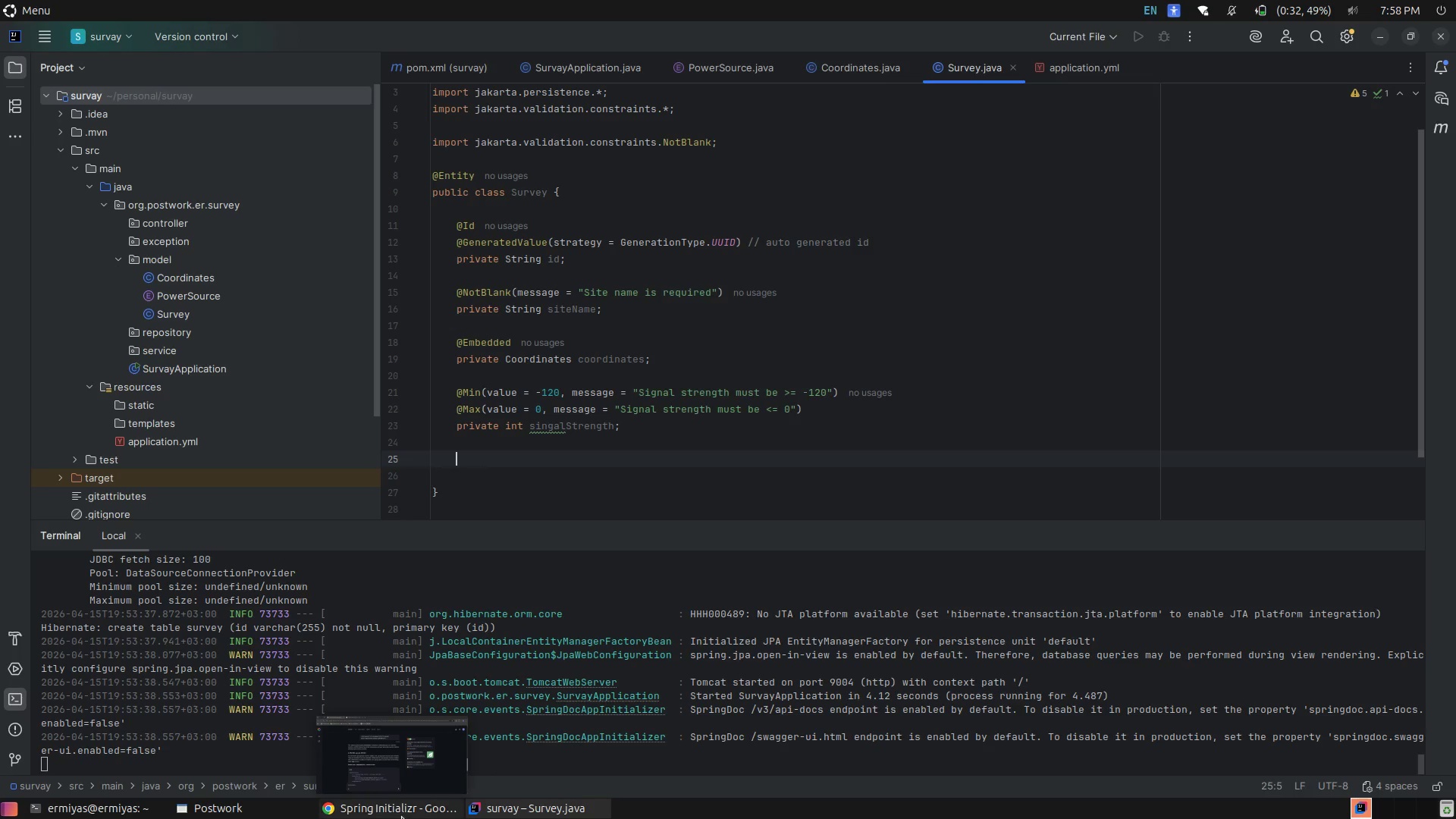 
right_click([393, 818])
 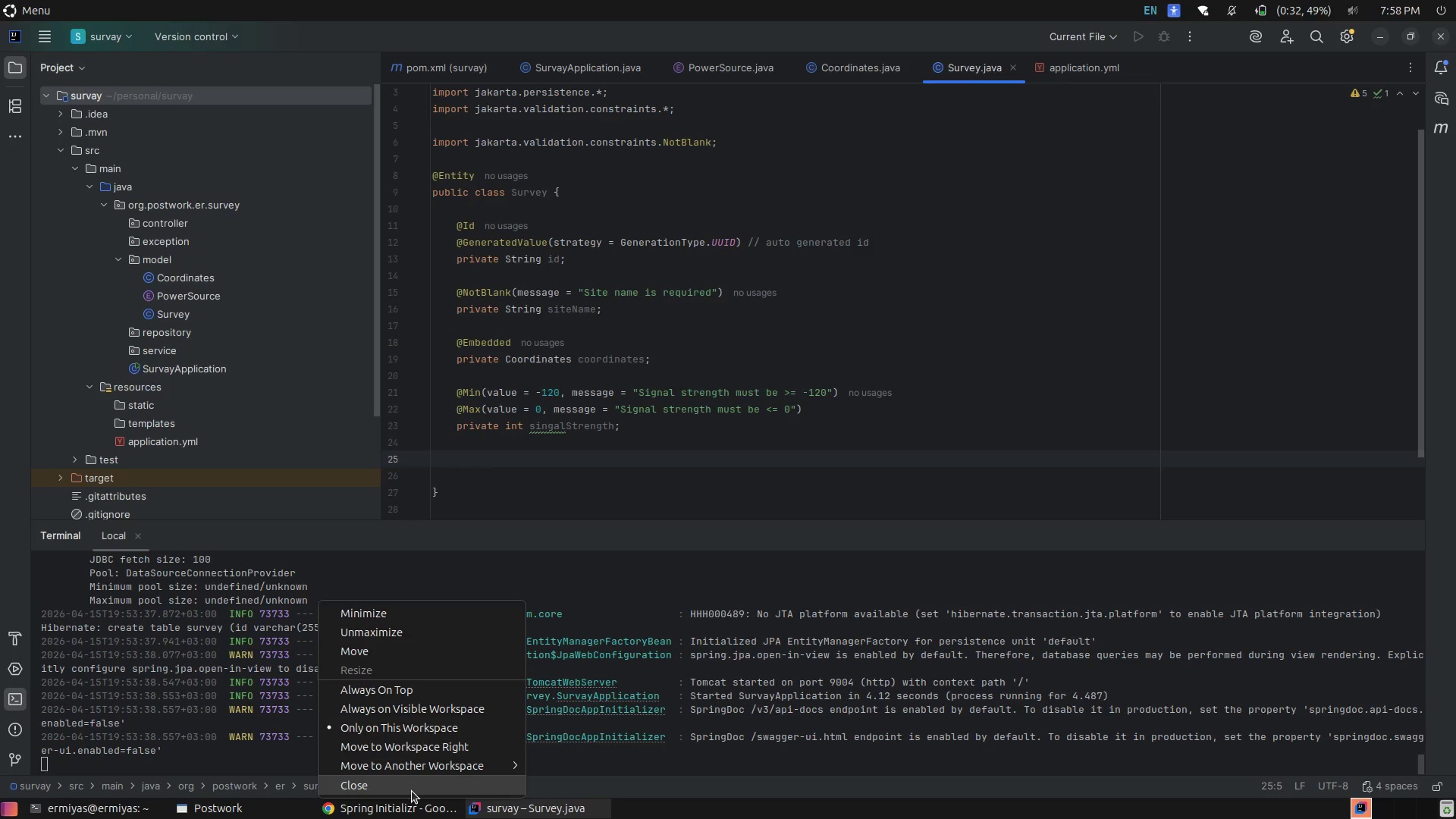 
left_click([413, 791])
 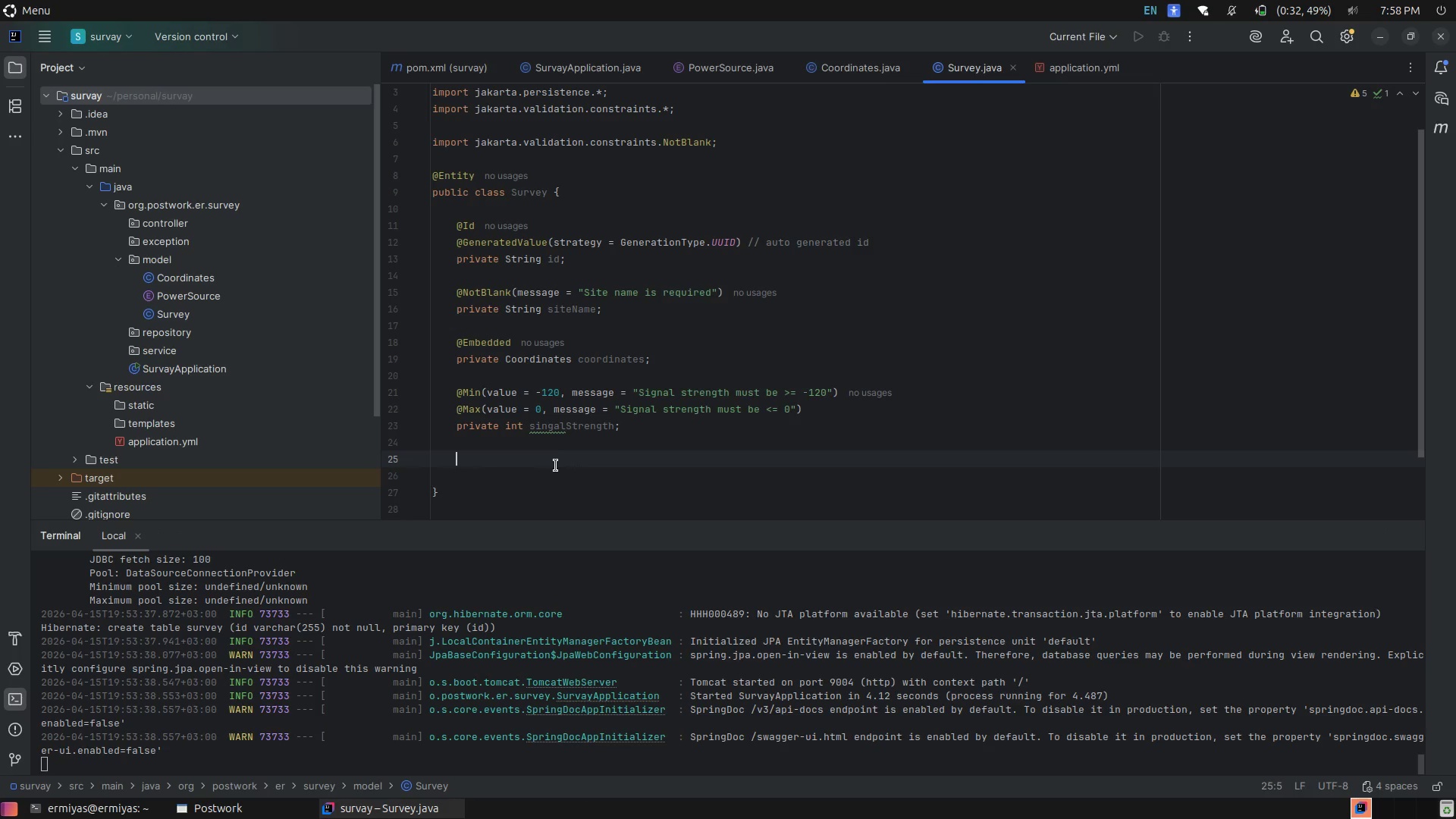 
wait(9.76)
 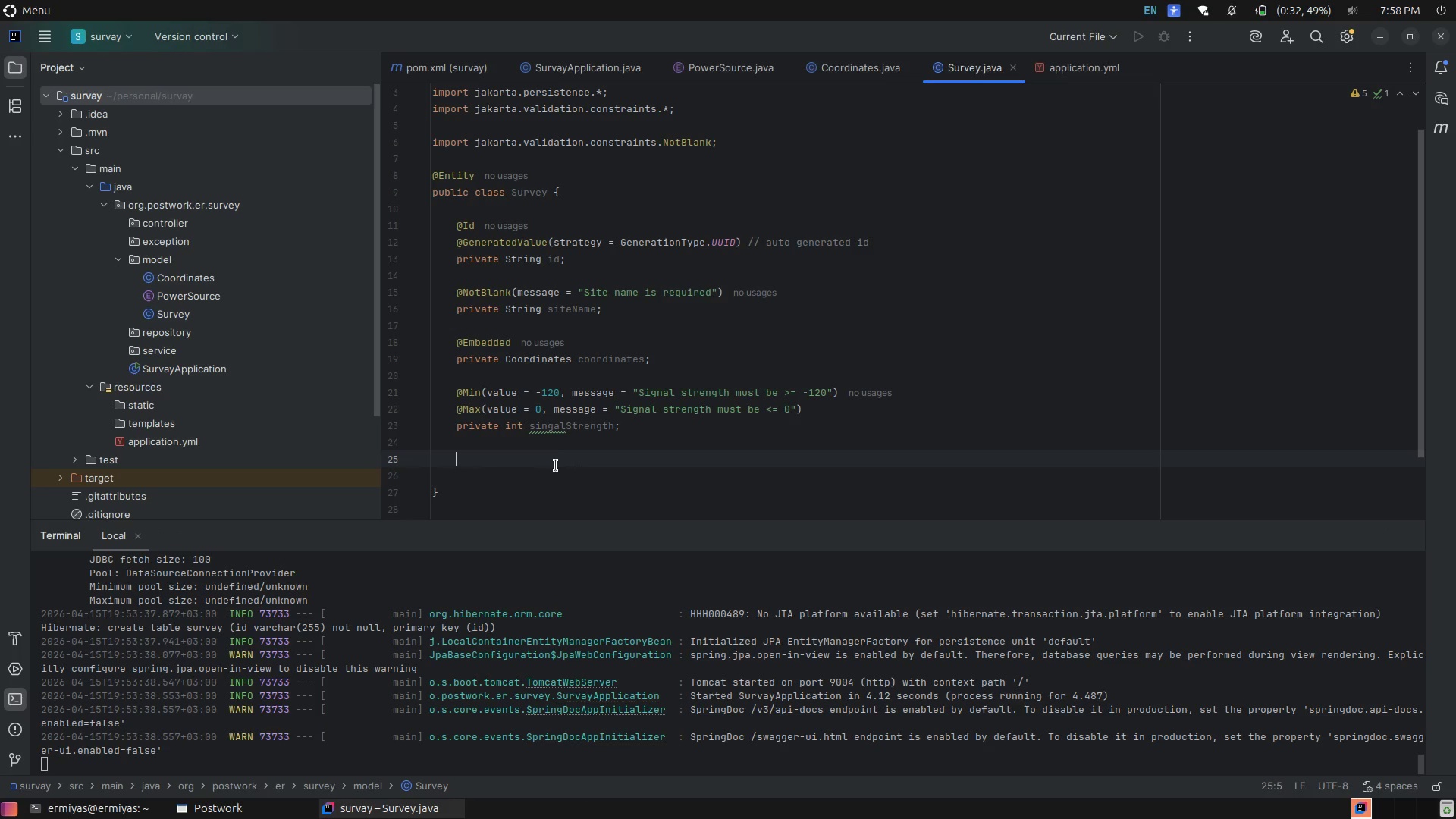 
type(pri)
key(Tab)
type(PowerS)
key(Tab)
type( por)
key(Backspace)
key(Backspace)
type(werSource;)